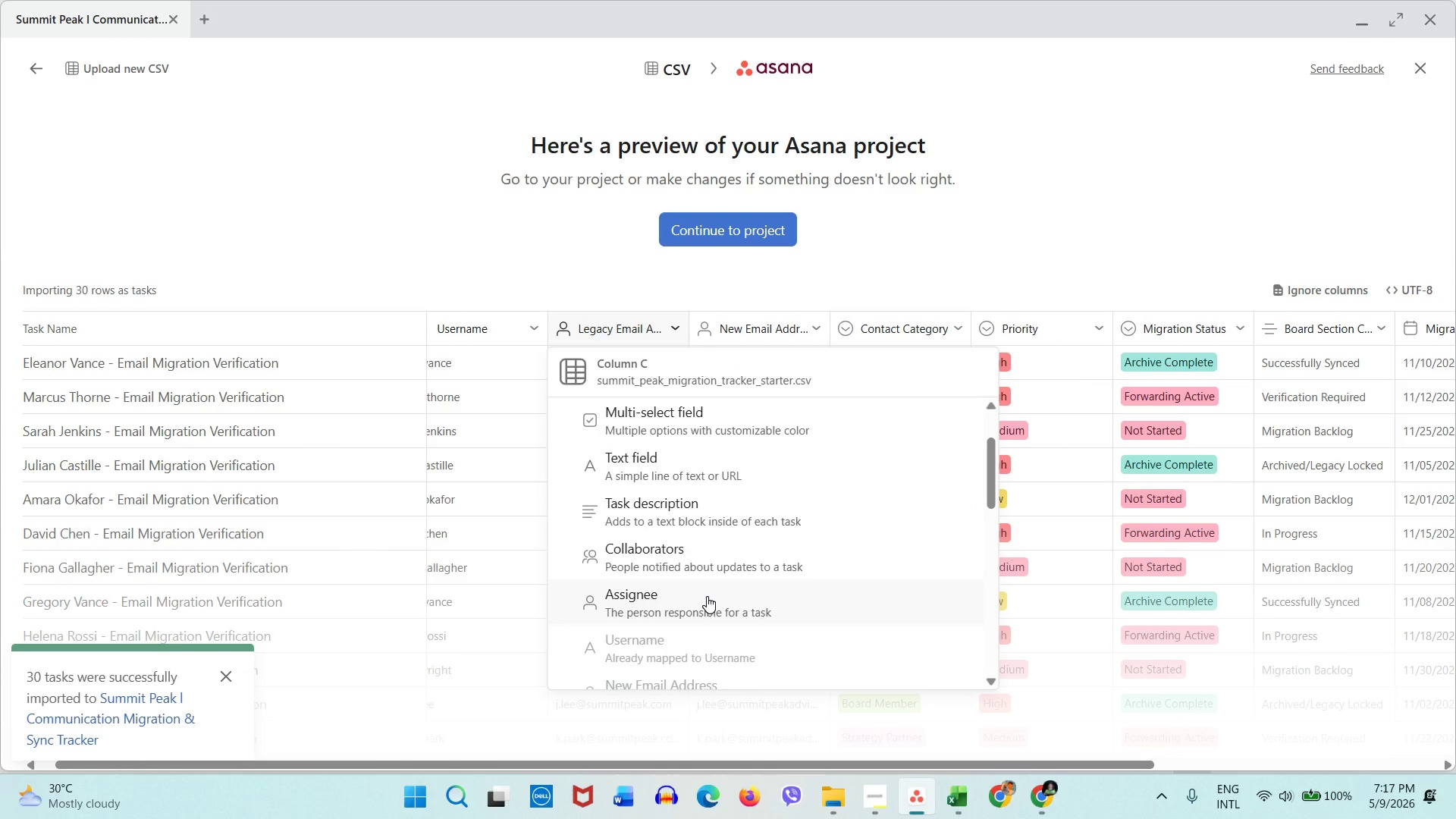 
scroll: coordinate [707, 596], scroll_direction: up, amount: 1.0
 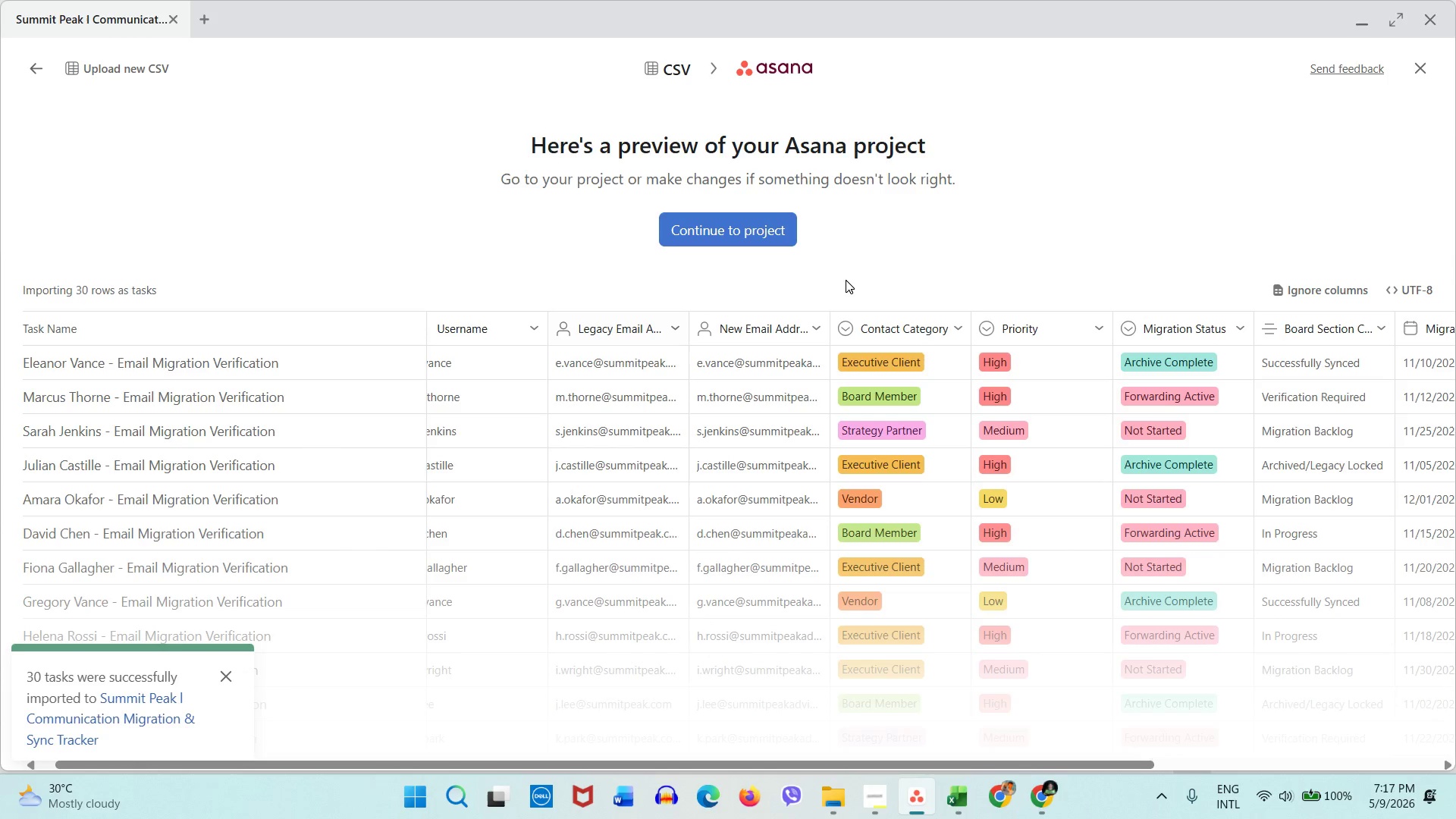 
left_click([664, 333])
 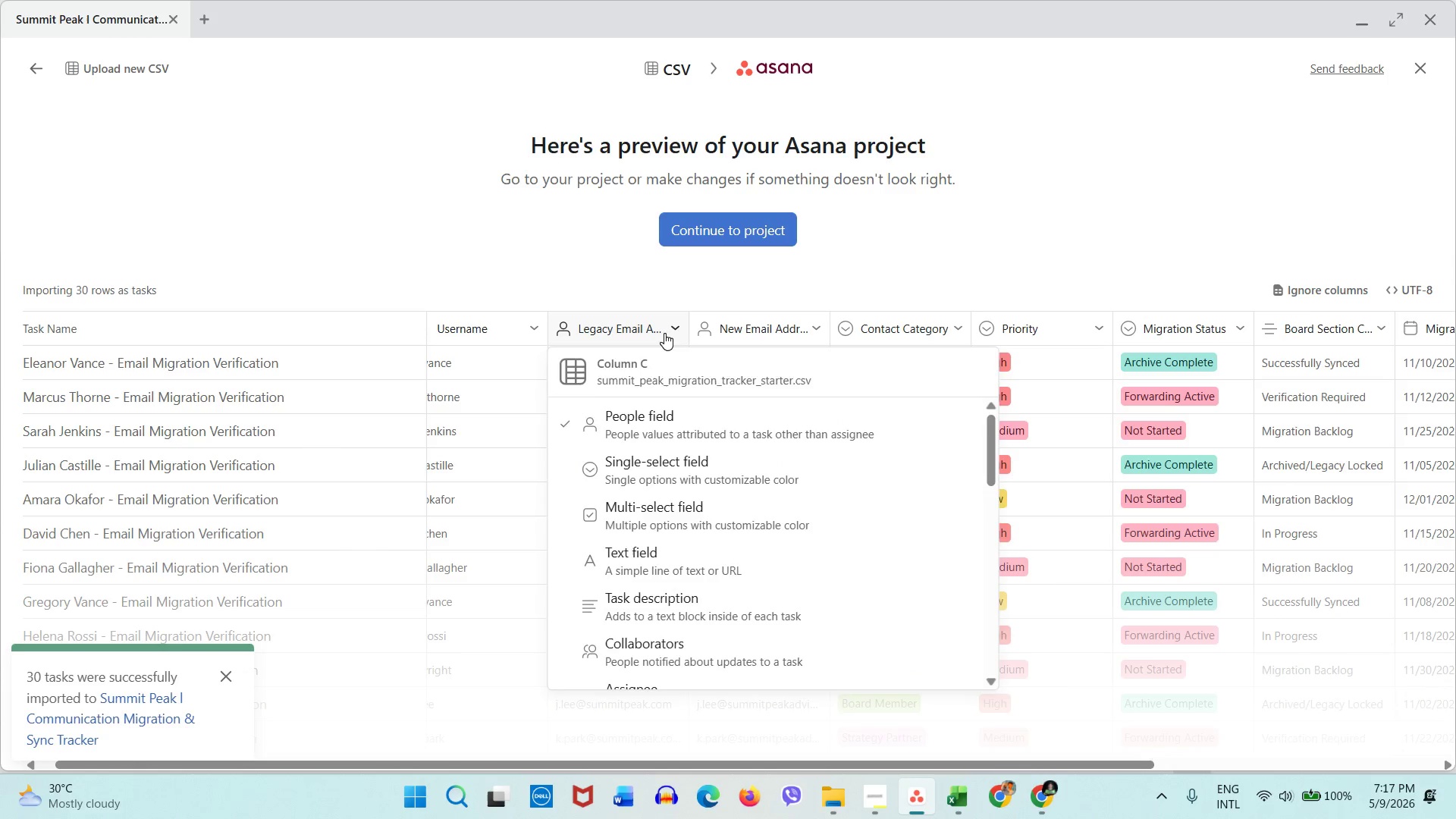 
left_click([664, 333])
 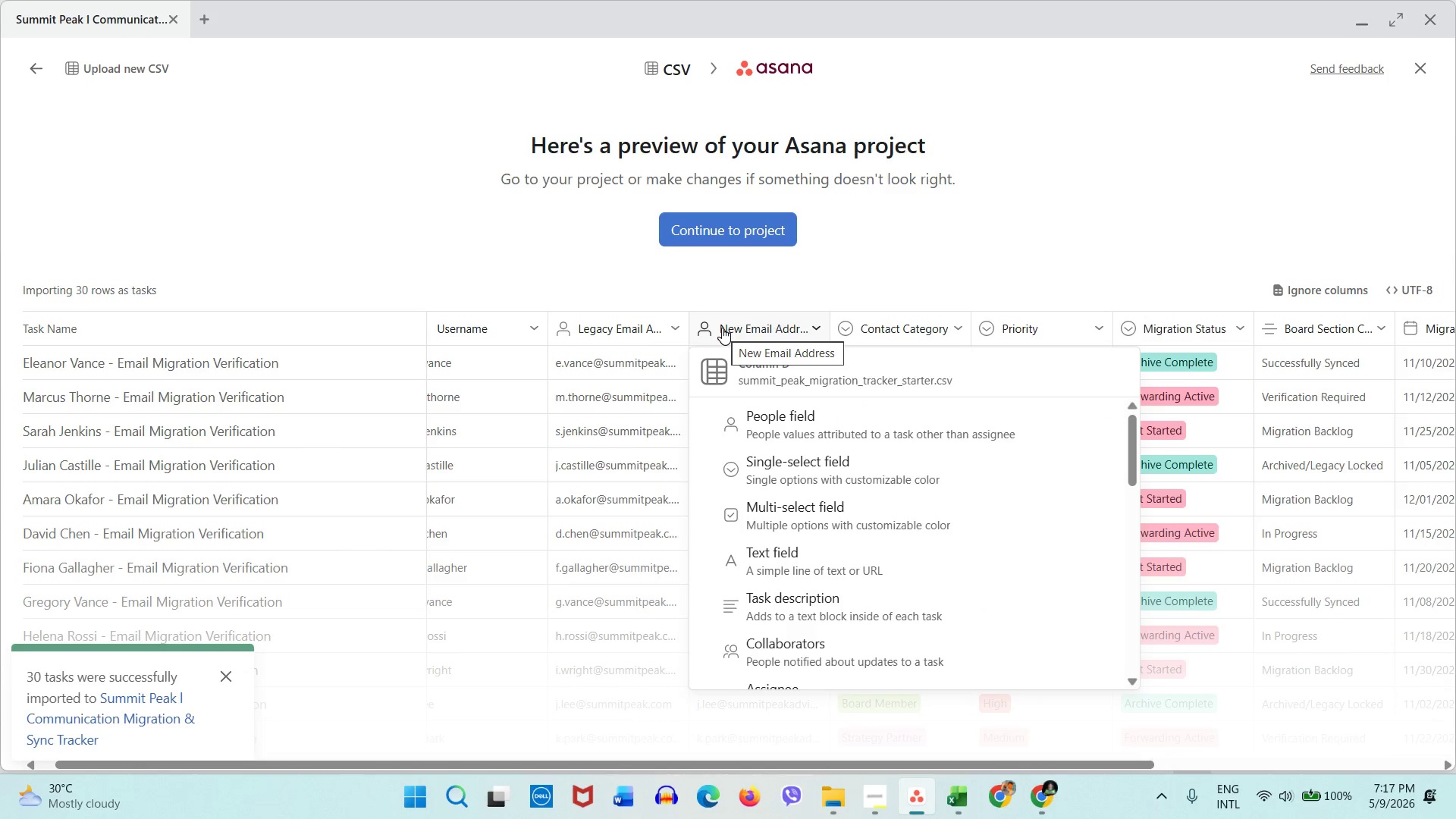 
left_click([722, 328])
 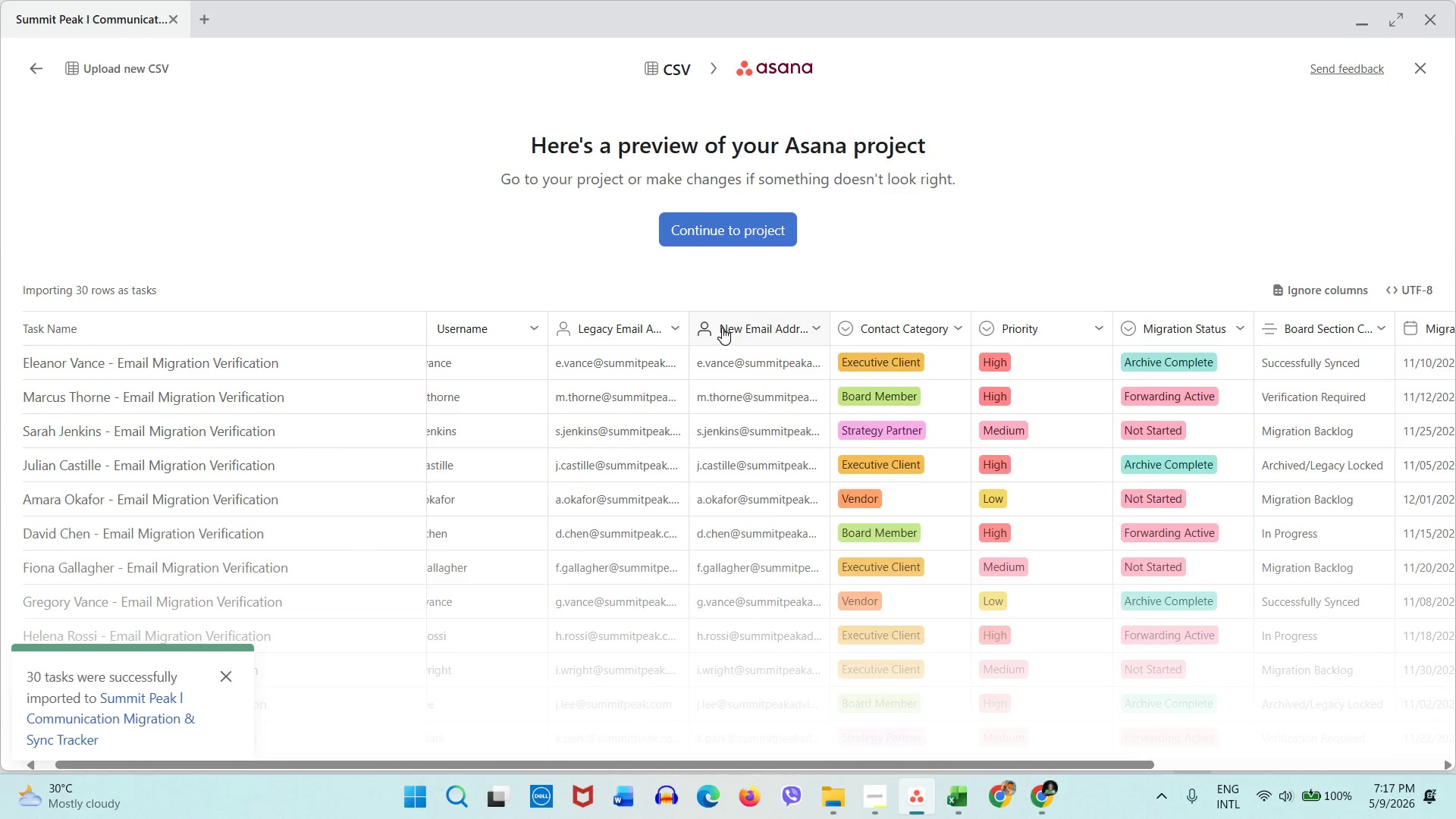 
left_click([722, 328])
 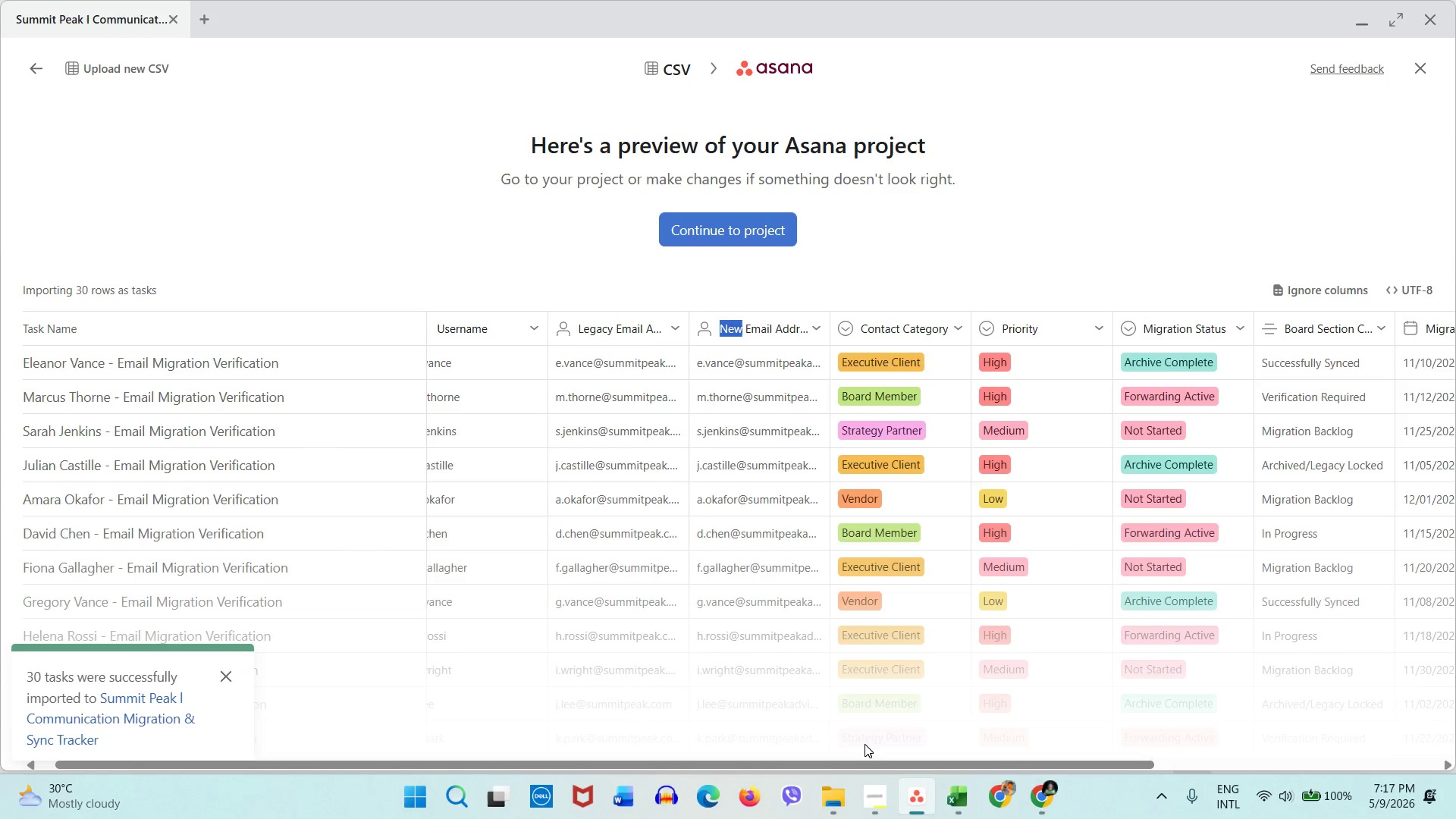 
left_click_drag(start_coordinate=[864, 764], to_coordinate=[1454, 764])
 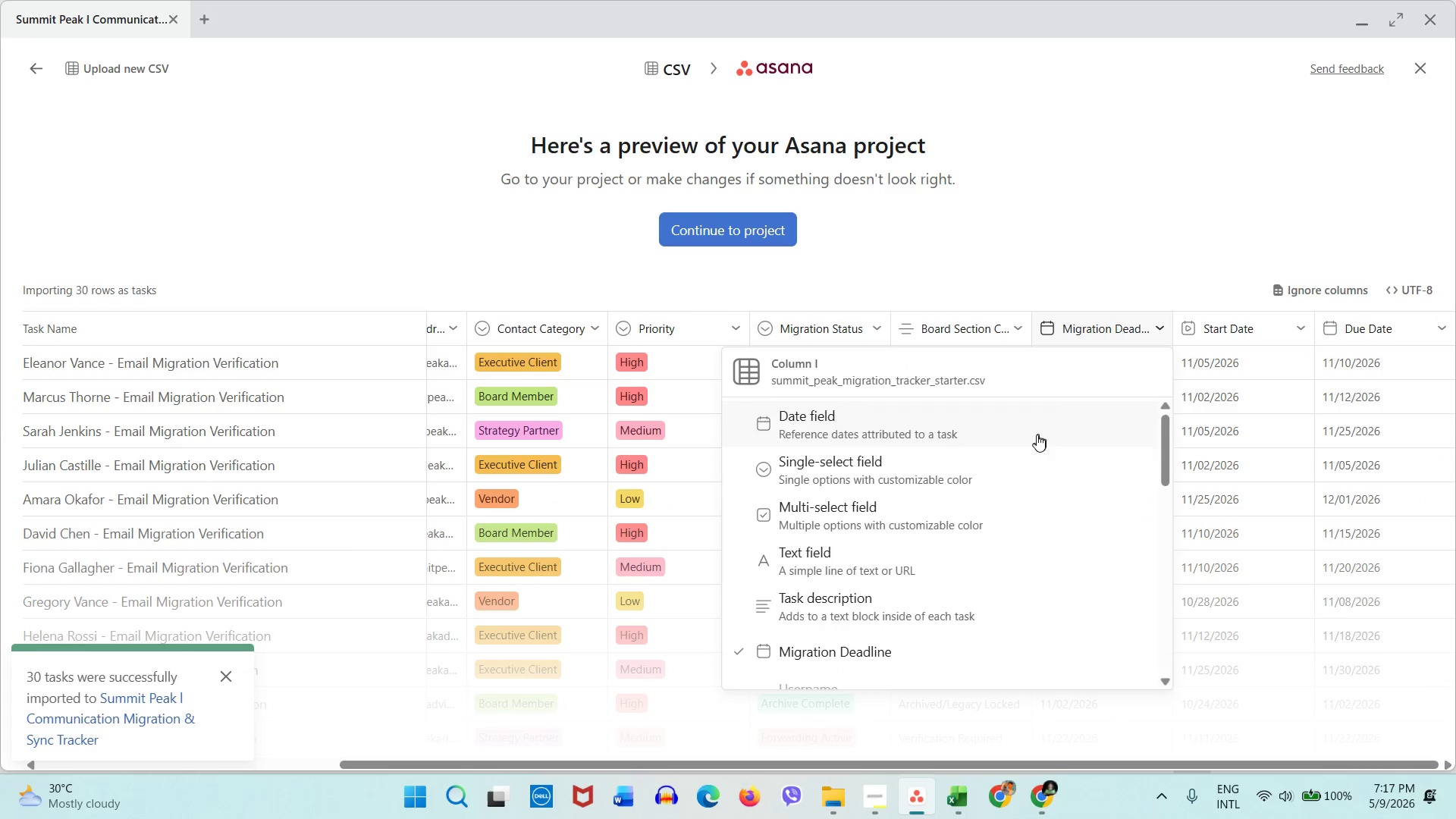 
scroll: coordinate [950, 526], scroll_direction: down, amount: 1.0
 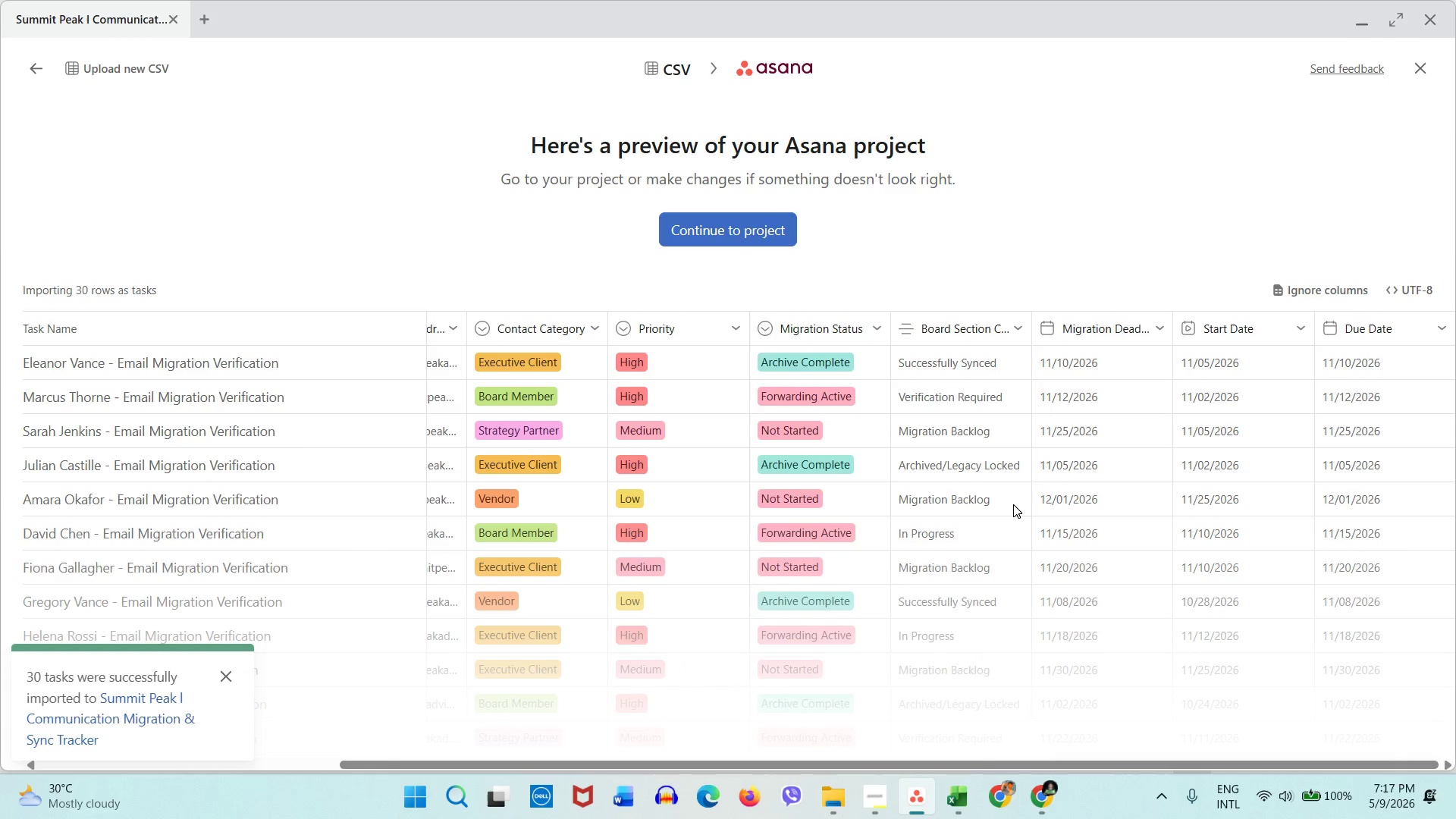 
left_click([1062, 767])
 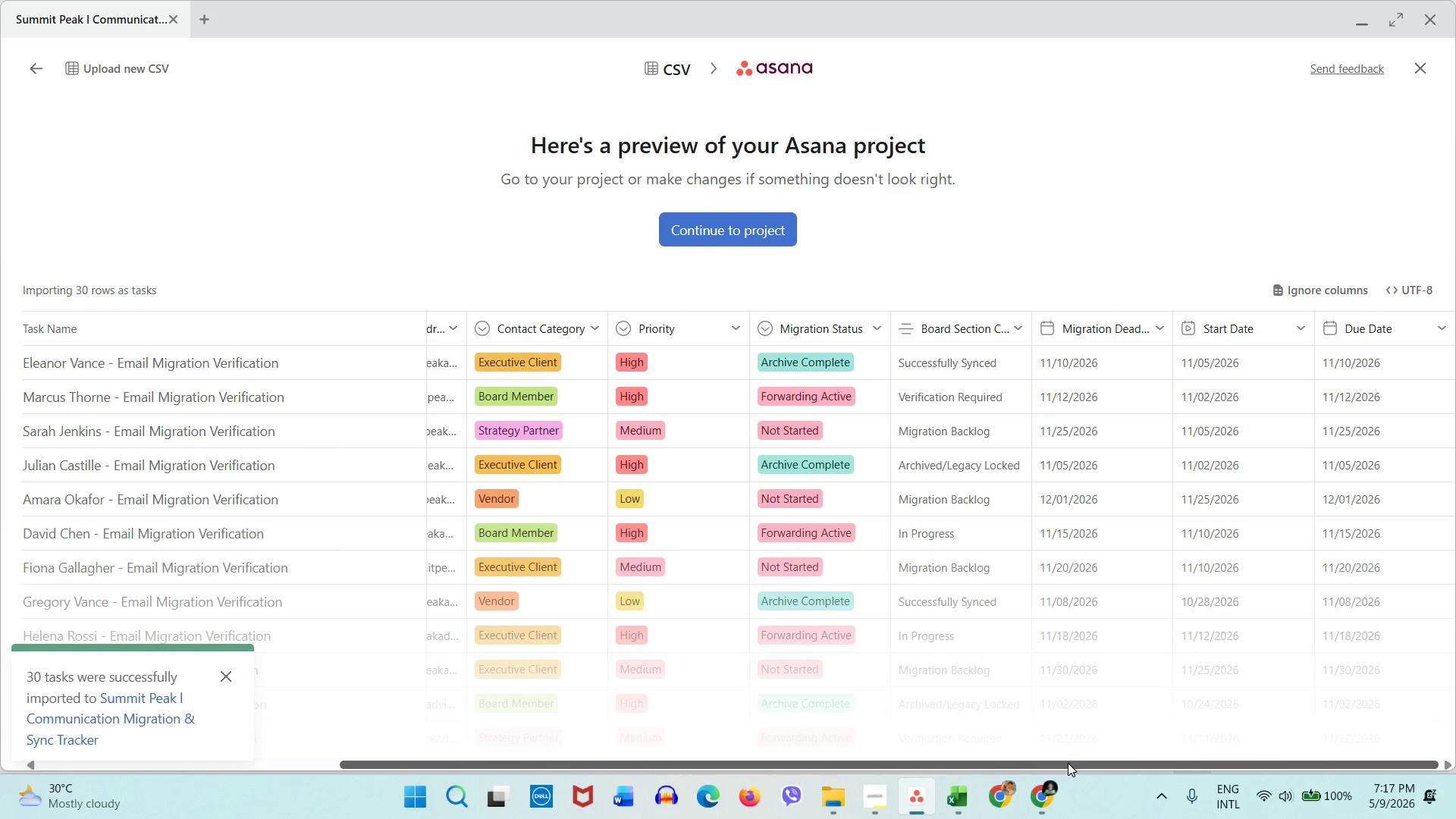 
left_click_drag(start_coordinate=[1068, 763], to_coordinate=[651, 746])
 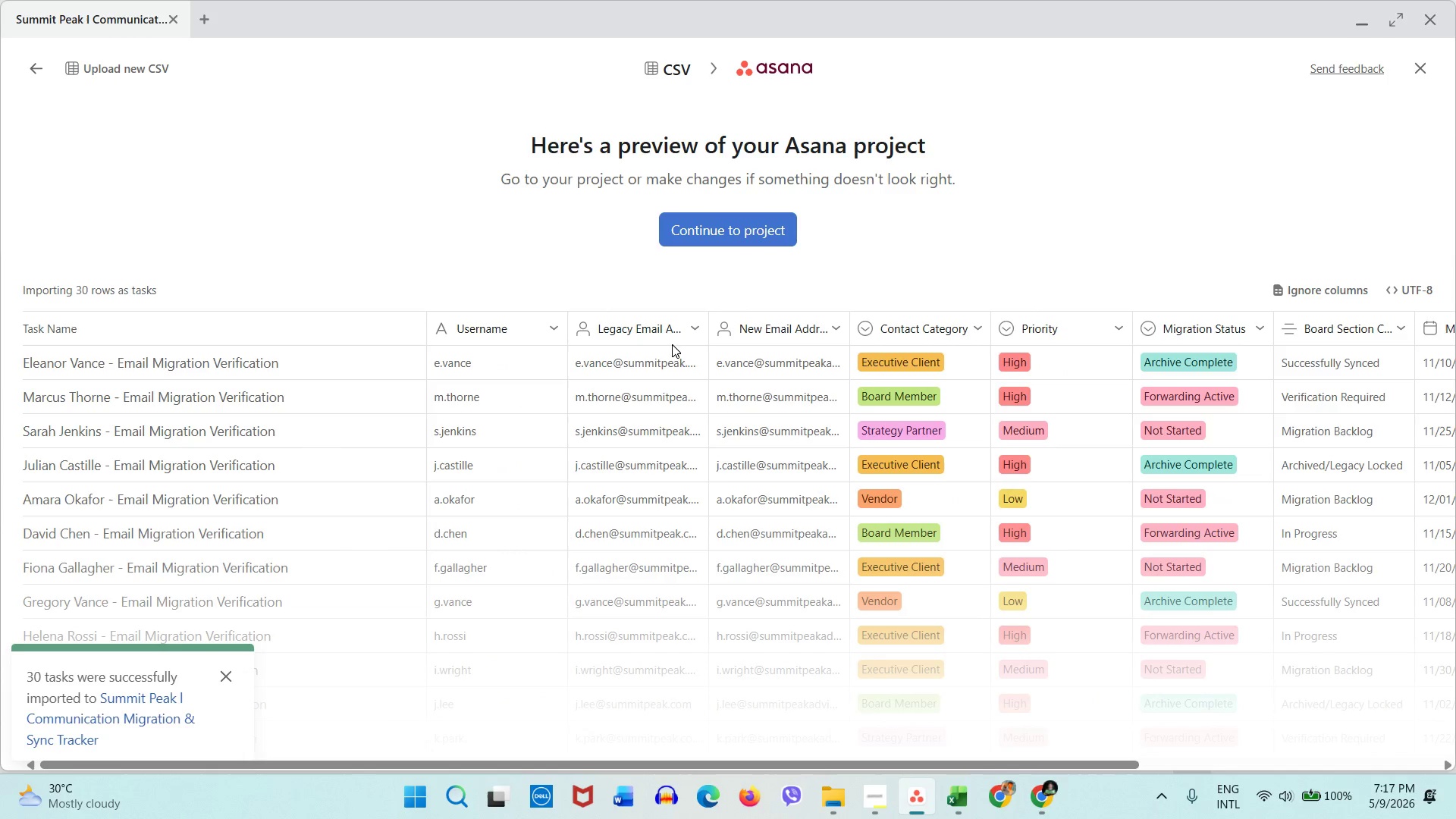 
double_click([672, 344])
 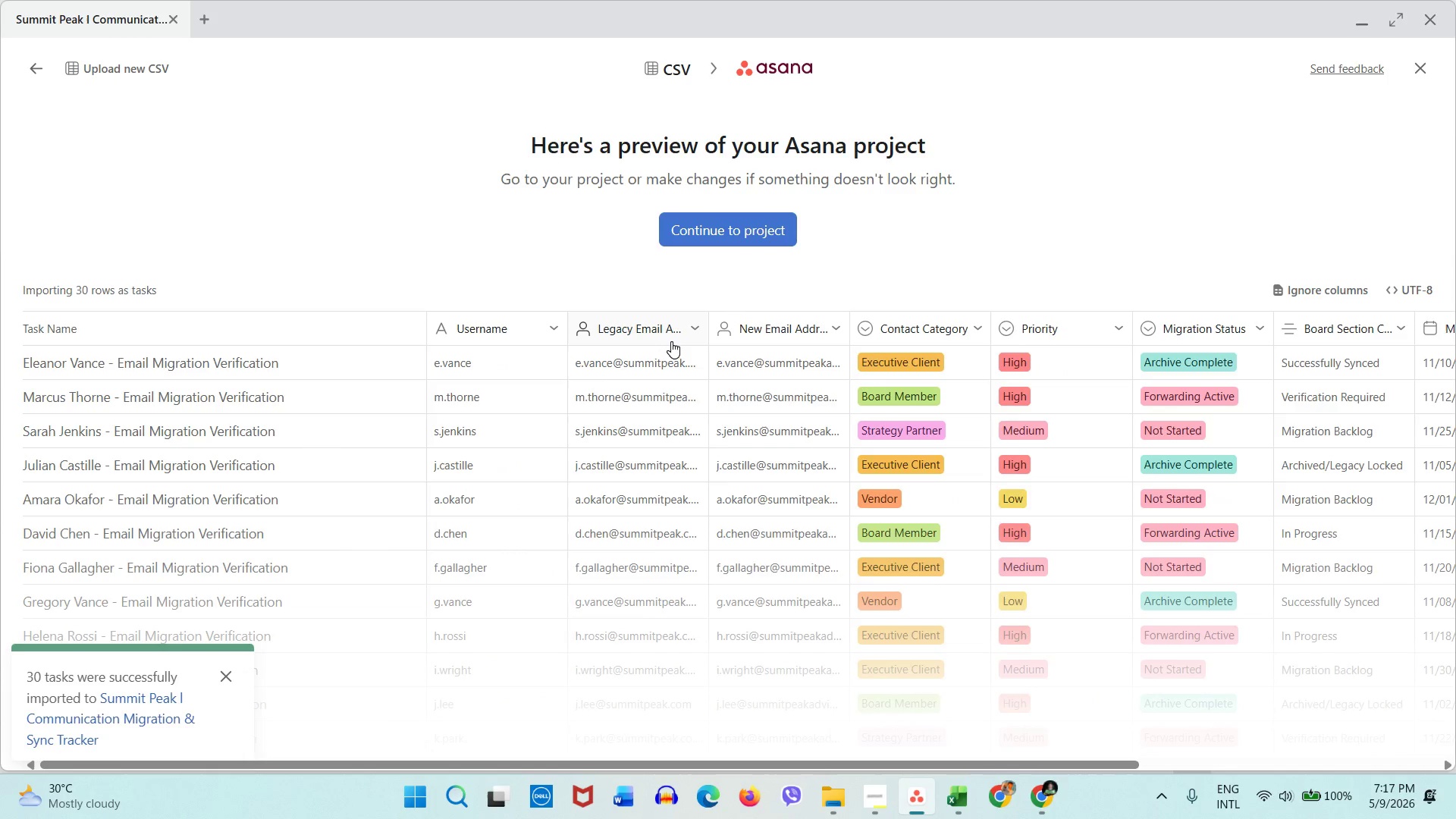 
triple_click([671, 341])
 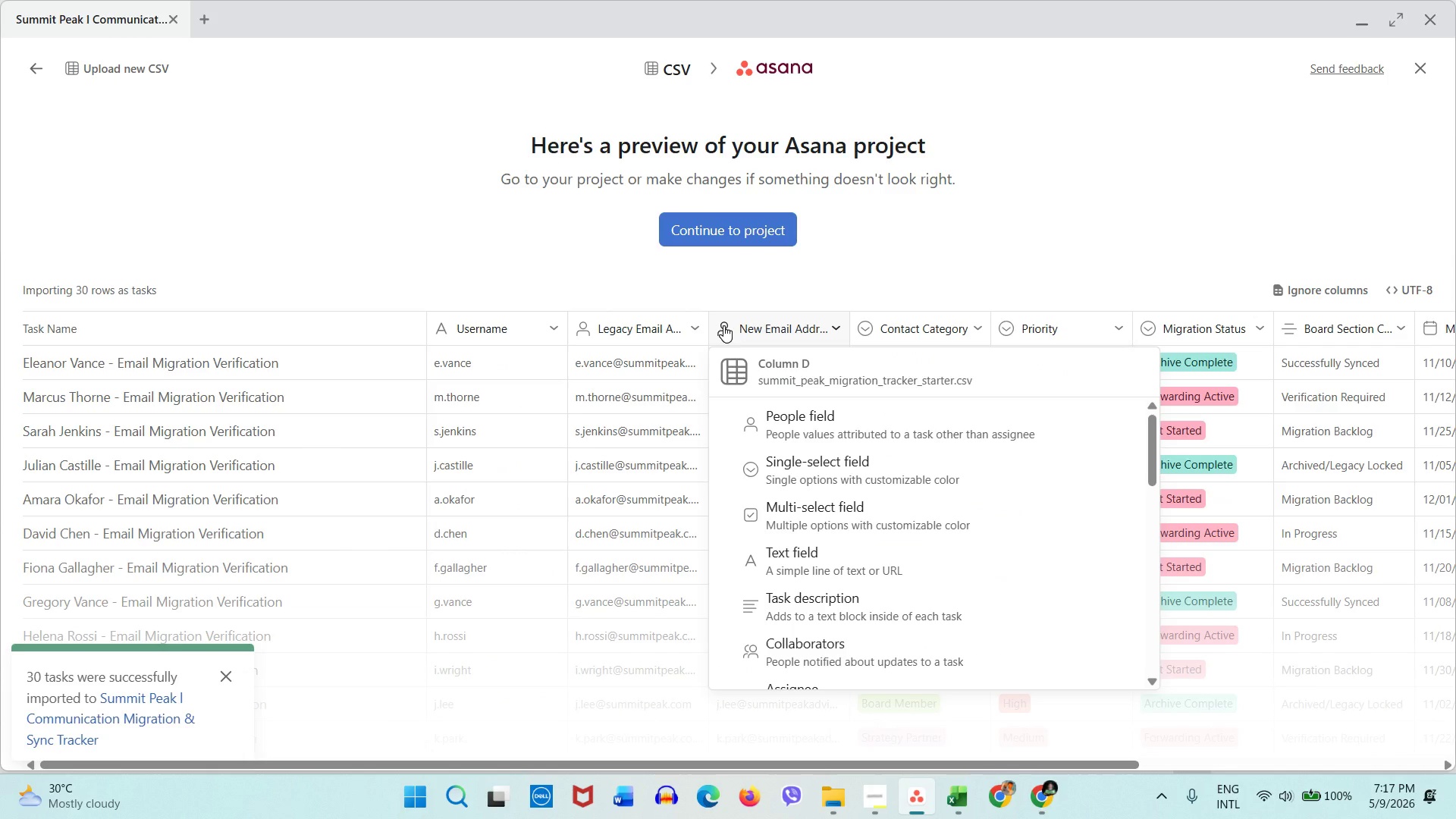 
scroll: coordinate [815, 519], scroll_direction: down, amount: 2.0
 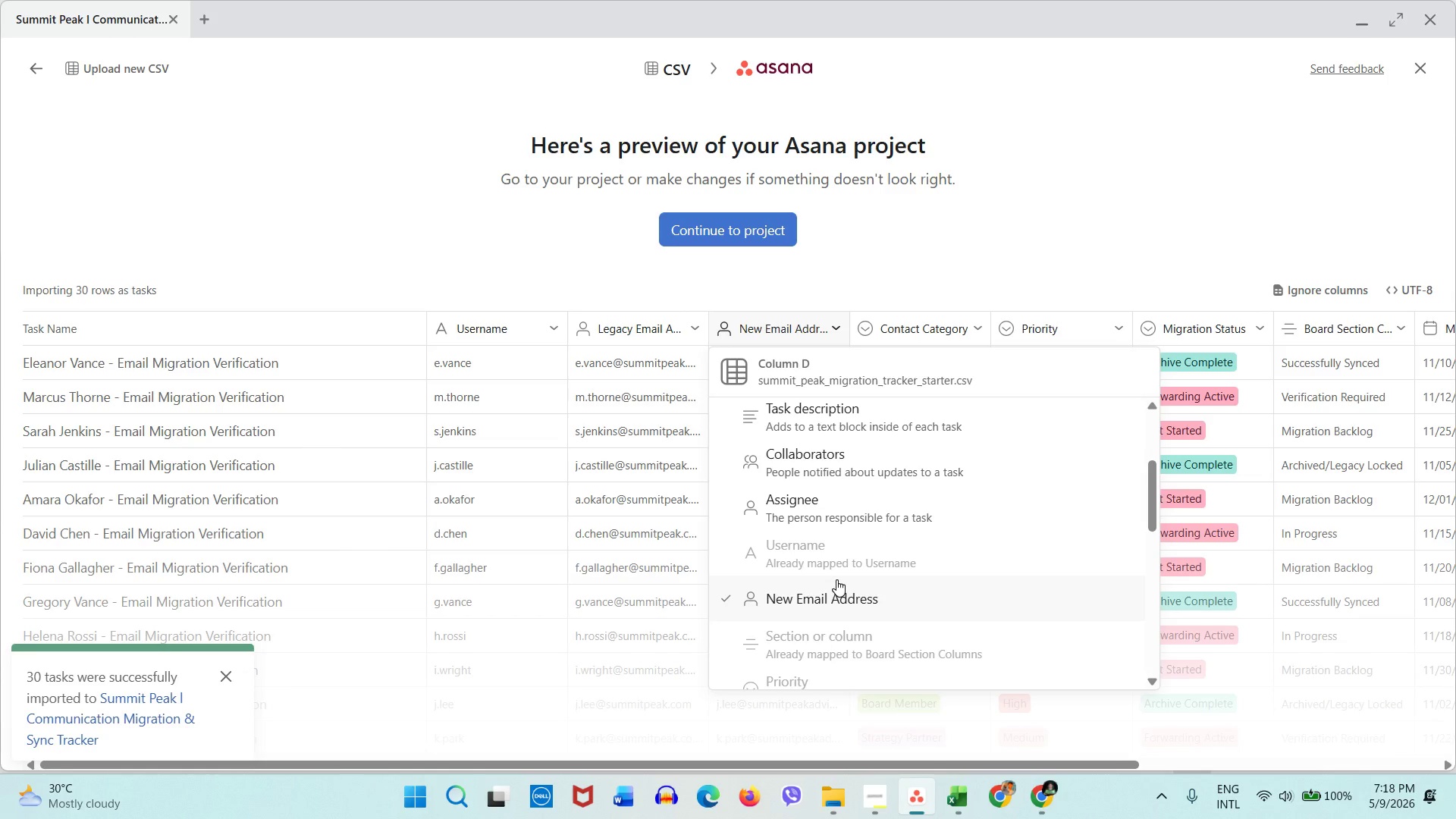 
left_click([758, 237])
 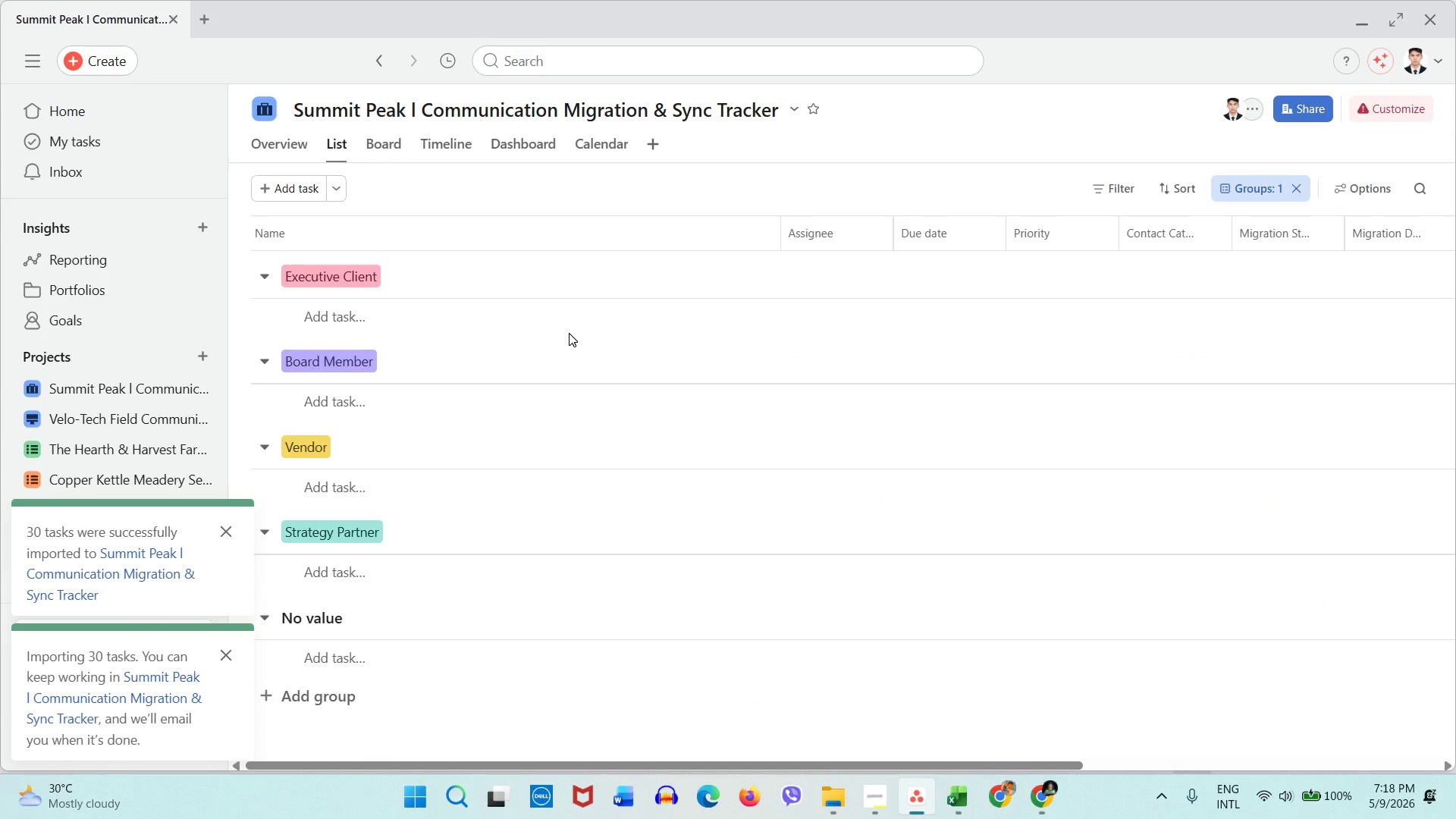 
wait(11.8)
 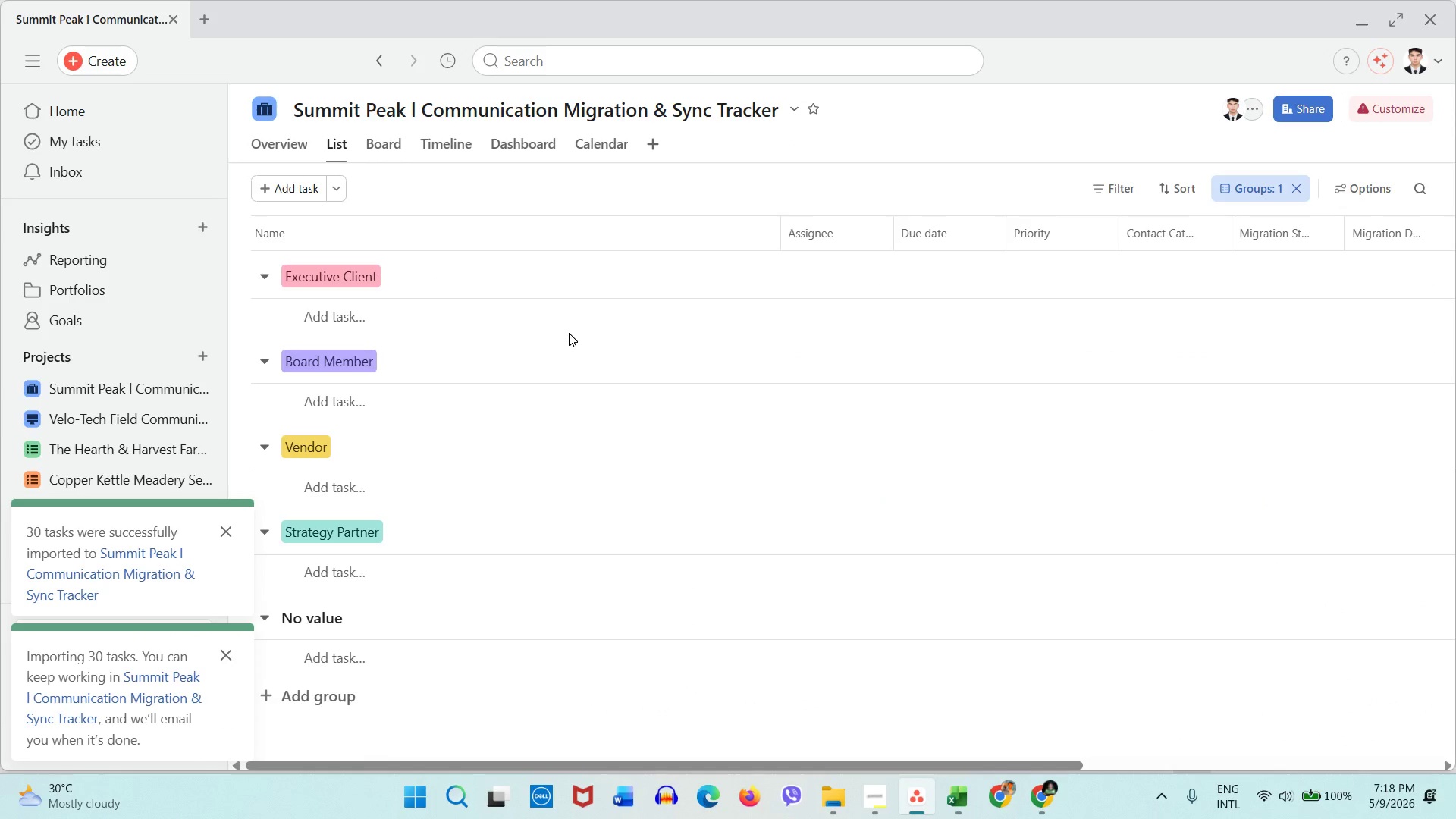 
left_click([392, 147])
 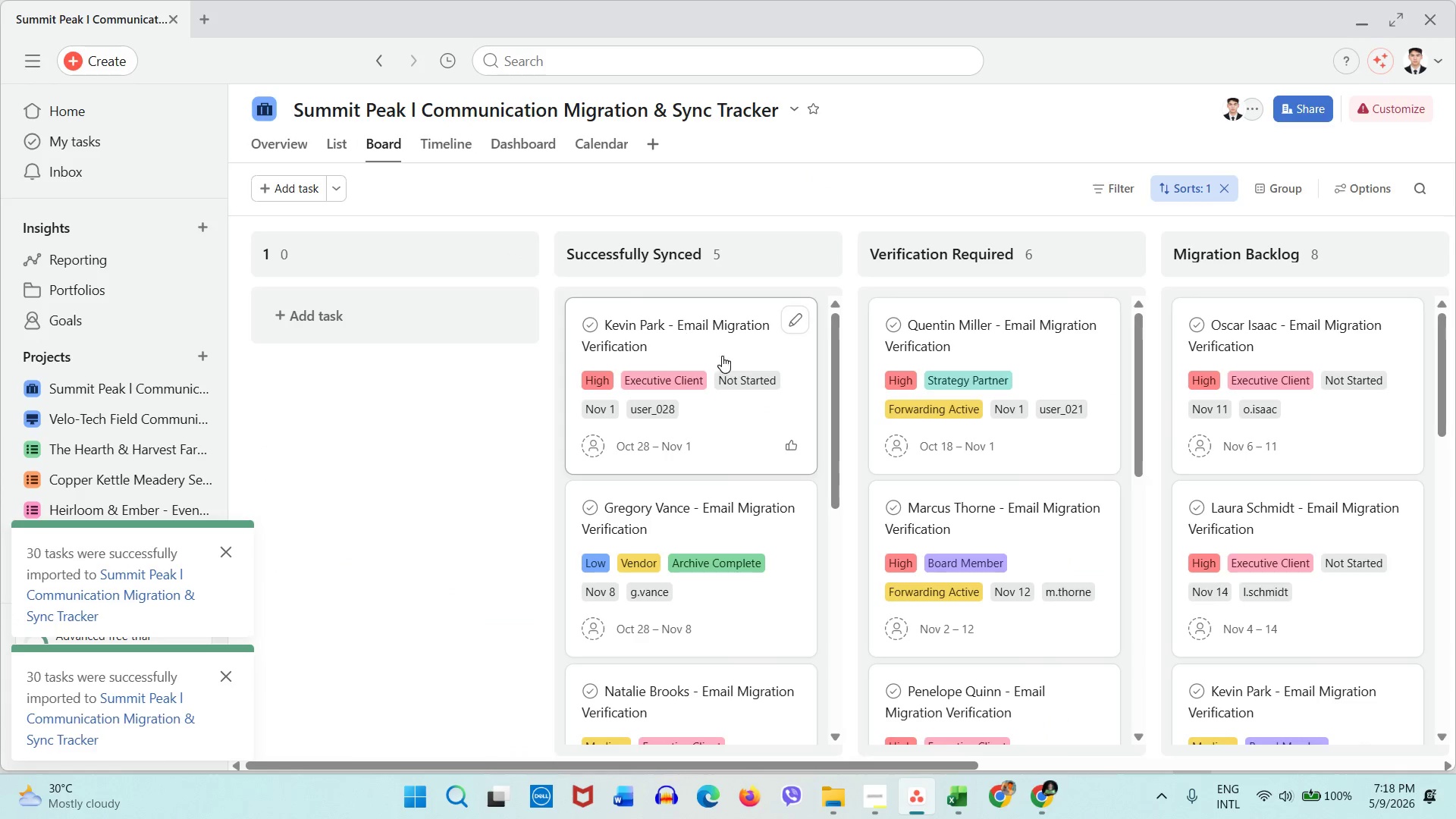 
left_click([754, 362])
 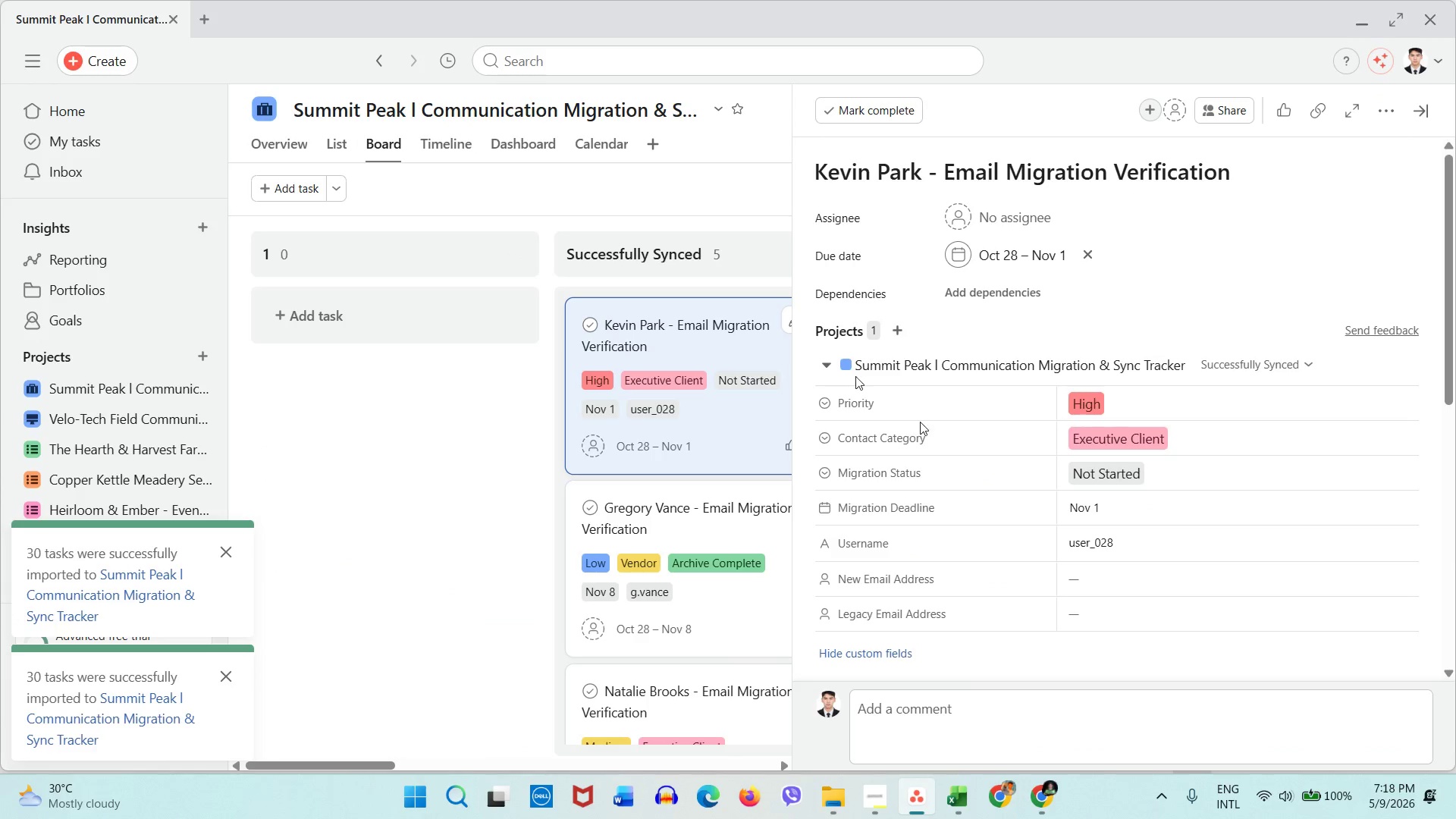 
scroll: coordinate [1028, 585], scroll_direction: down, amount: 3.0
 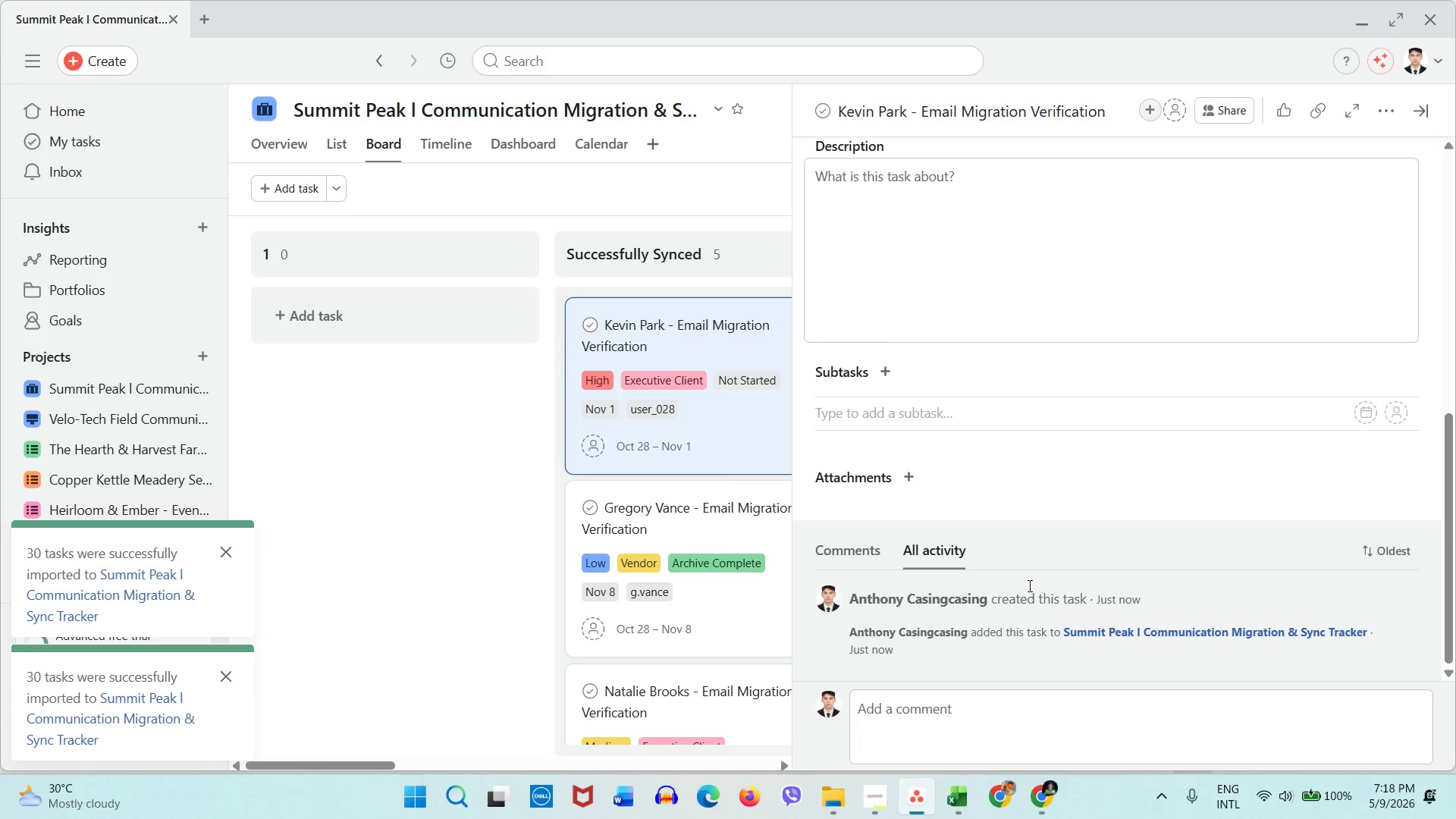 
scroll: coordinate [1028, 585], scroll_direction: up, amount: 6.0
 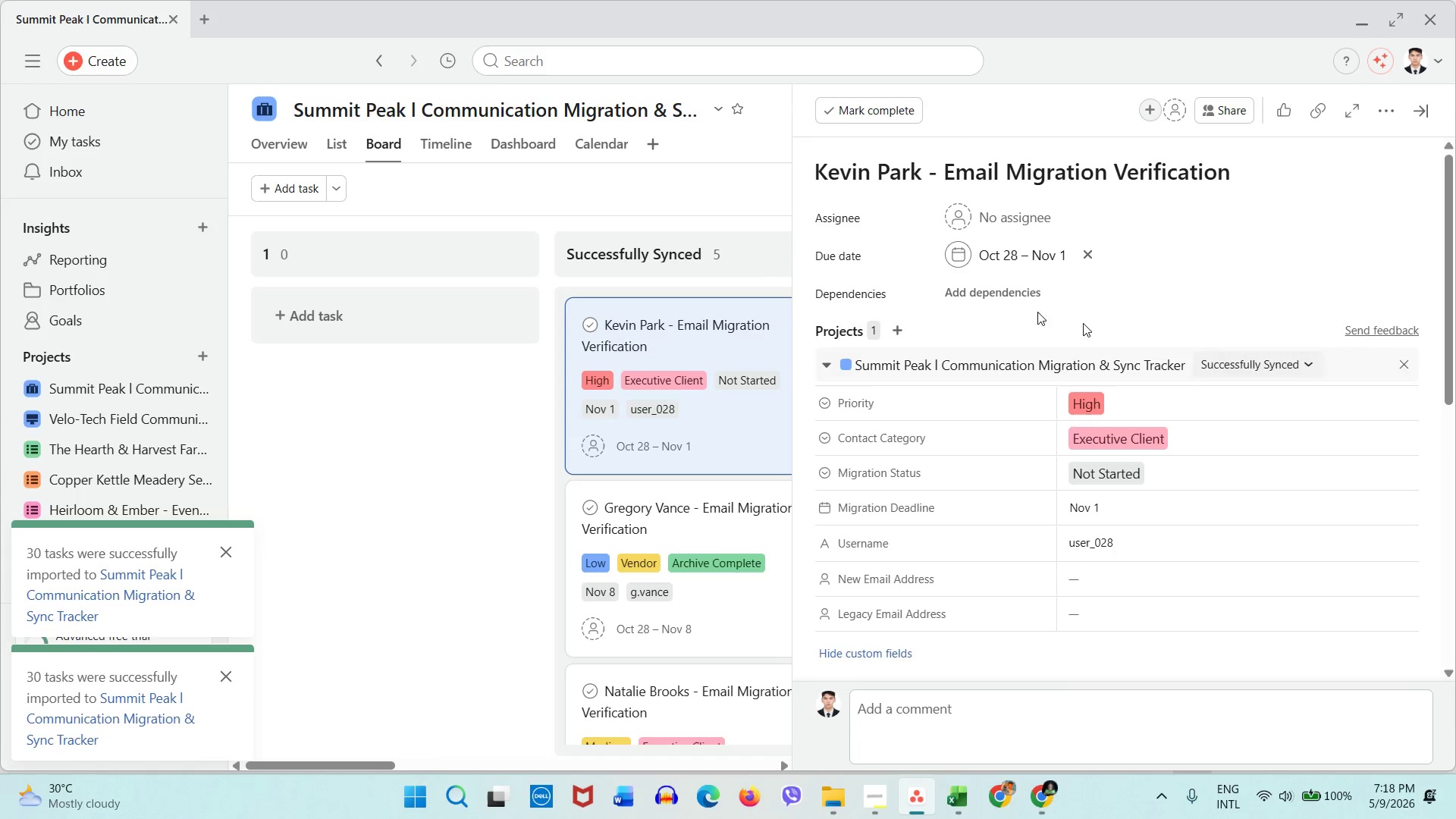 
left_click([658, 198])
 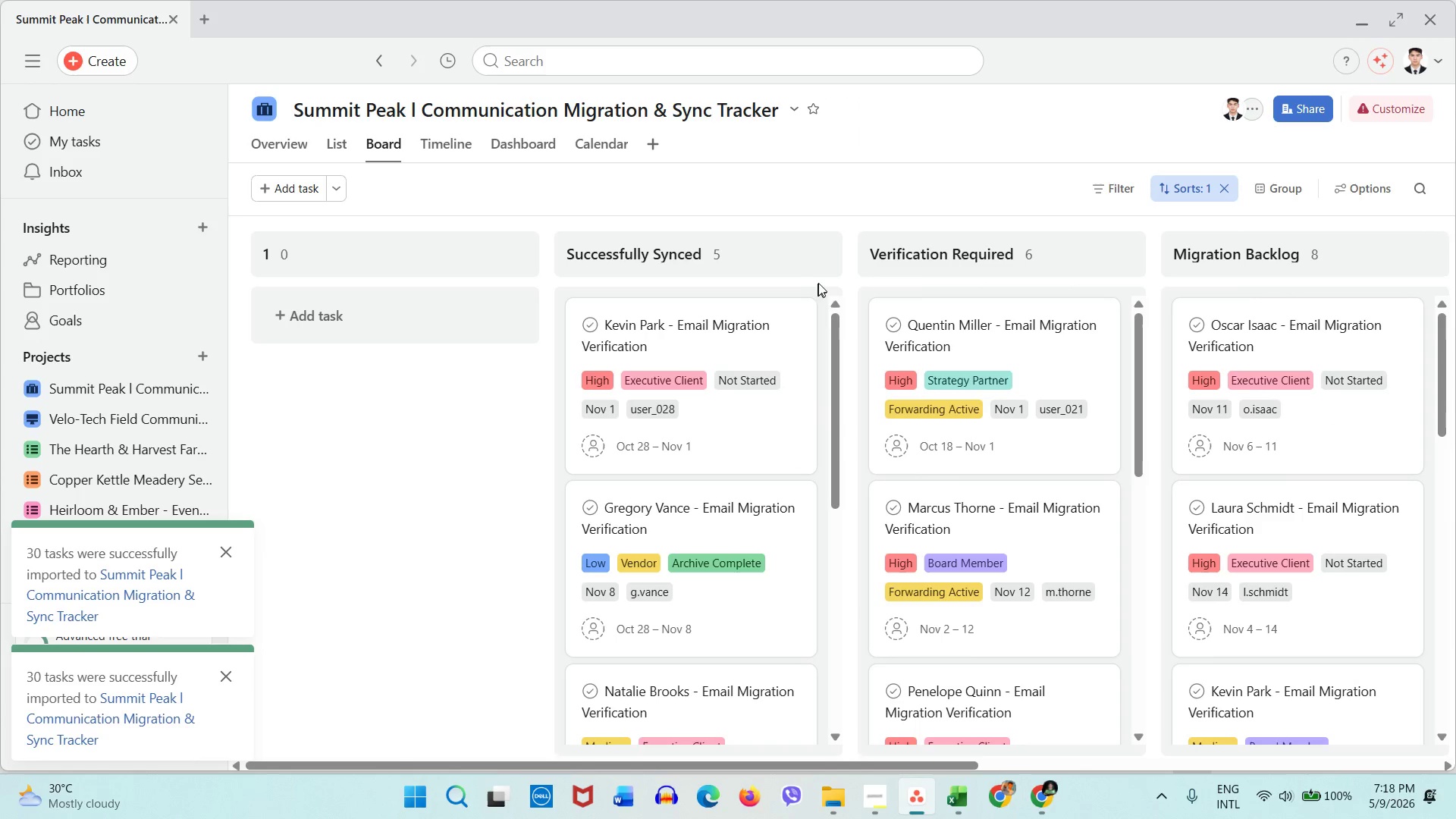 
left_click([818, 256])
 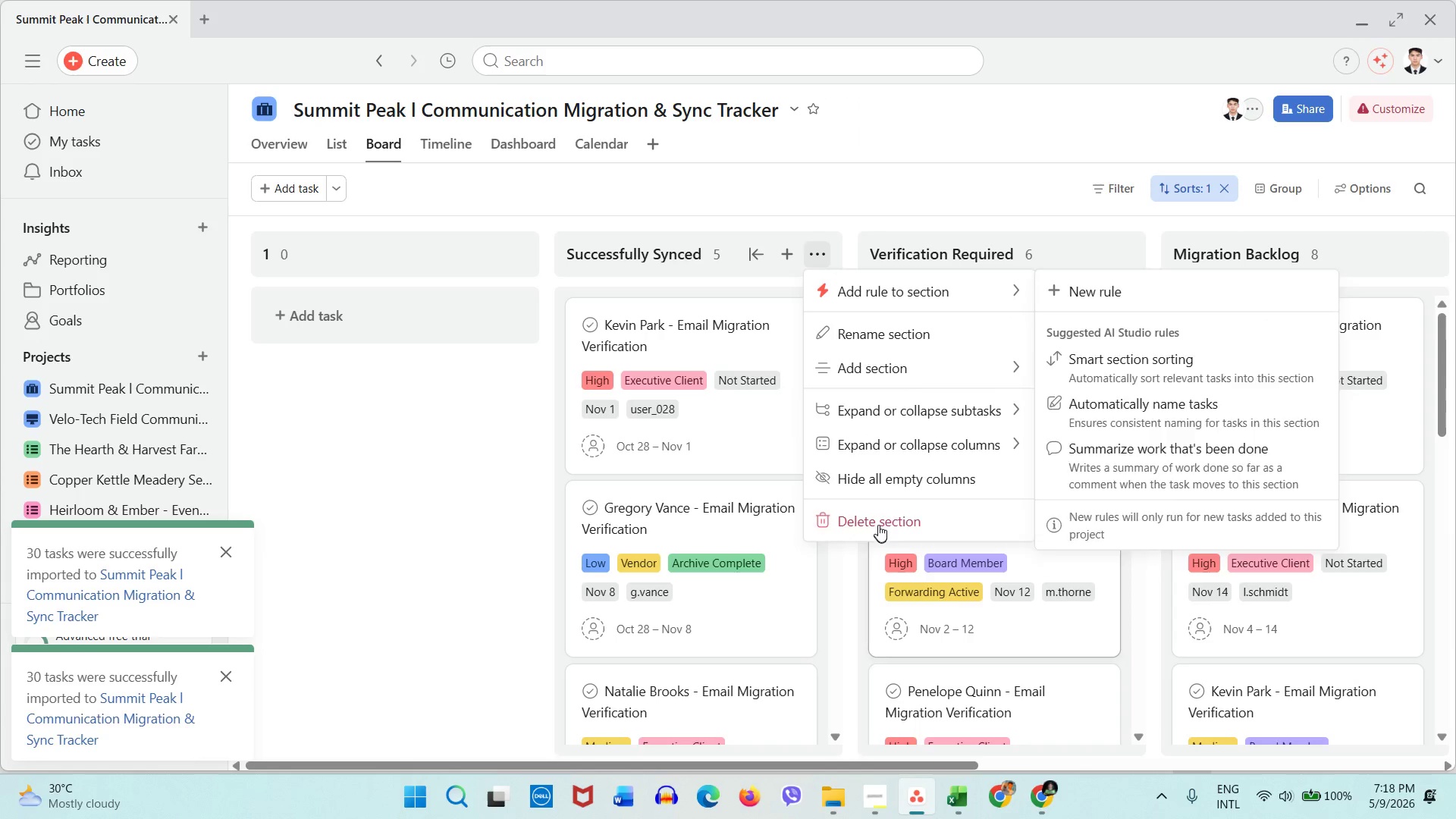 
left_click([877, 520])
 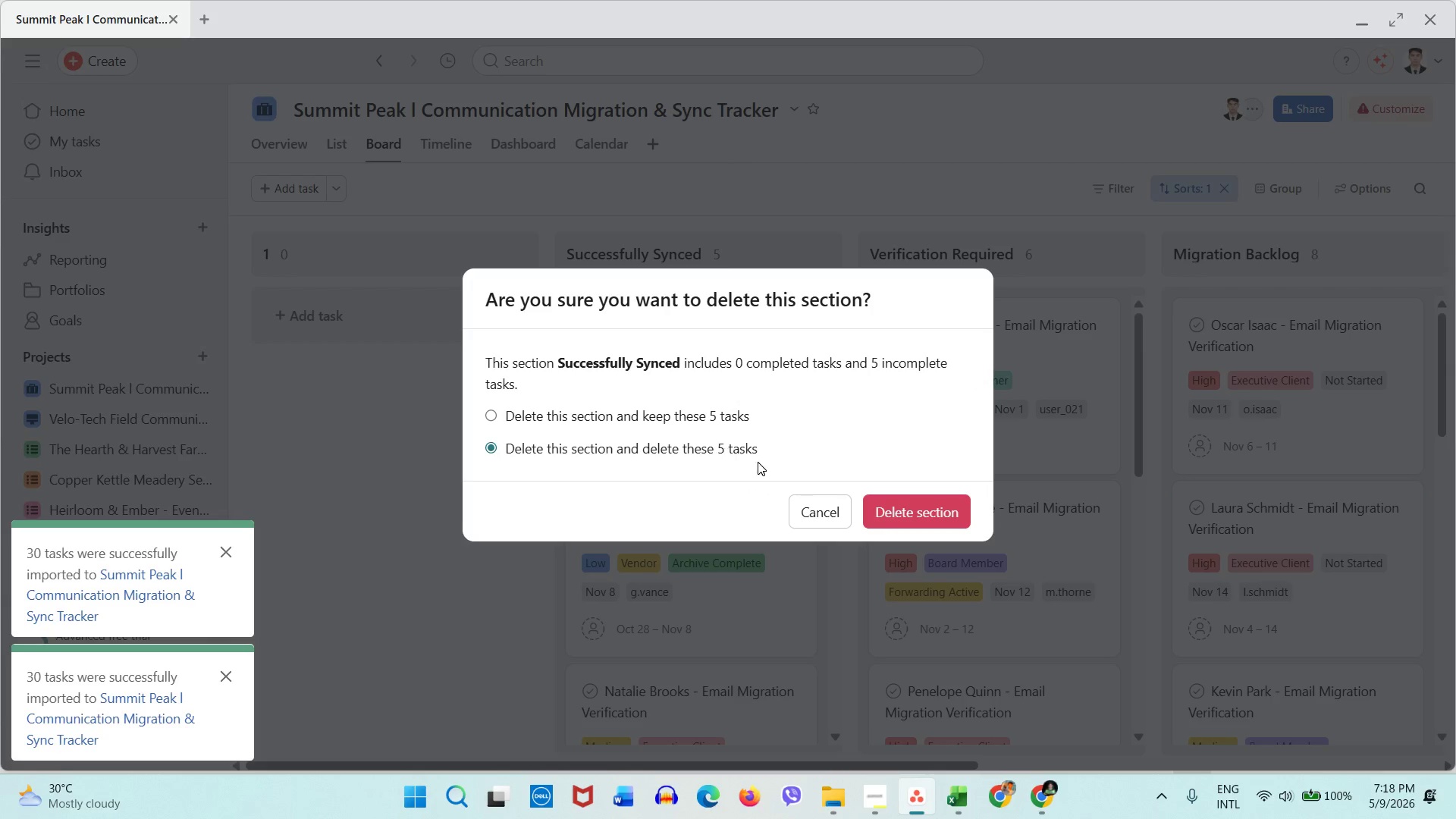 
left_click([883, 504])
 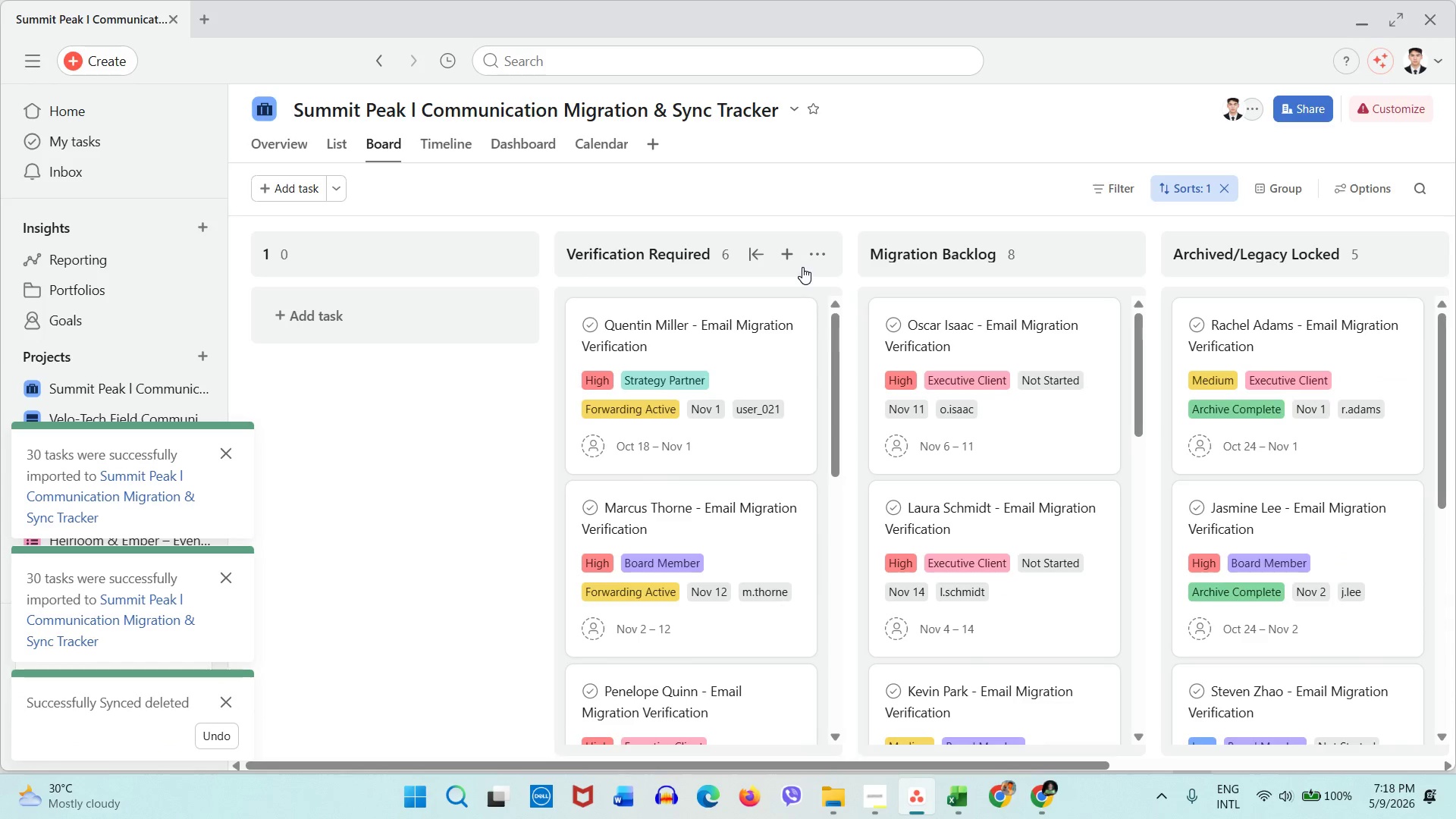 
left_click([814, 253])
 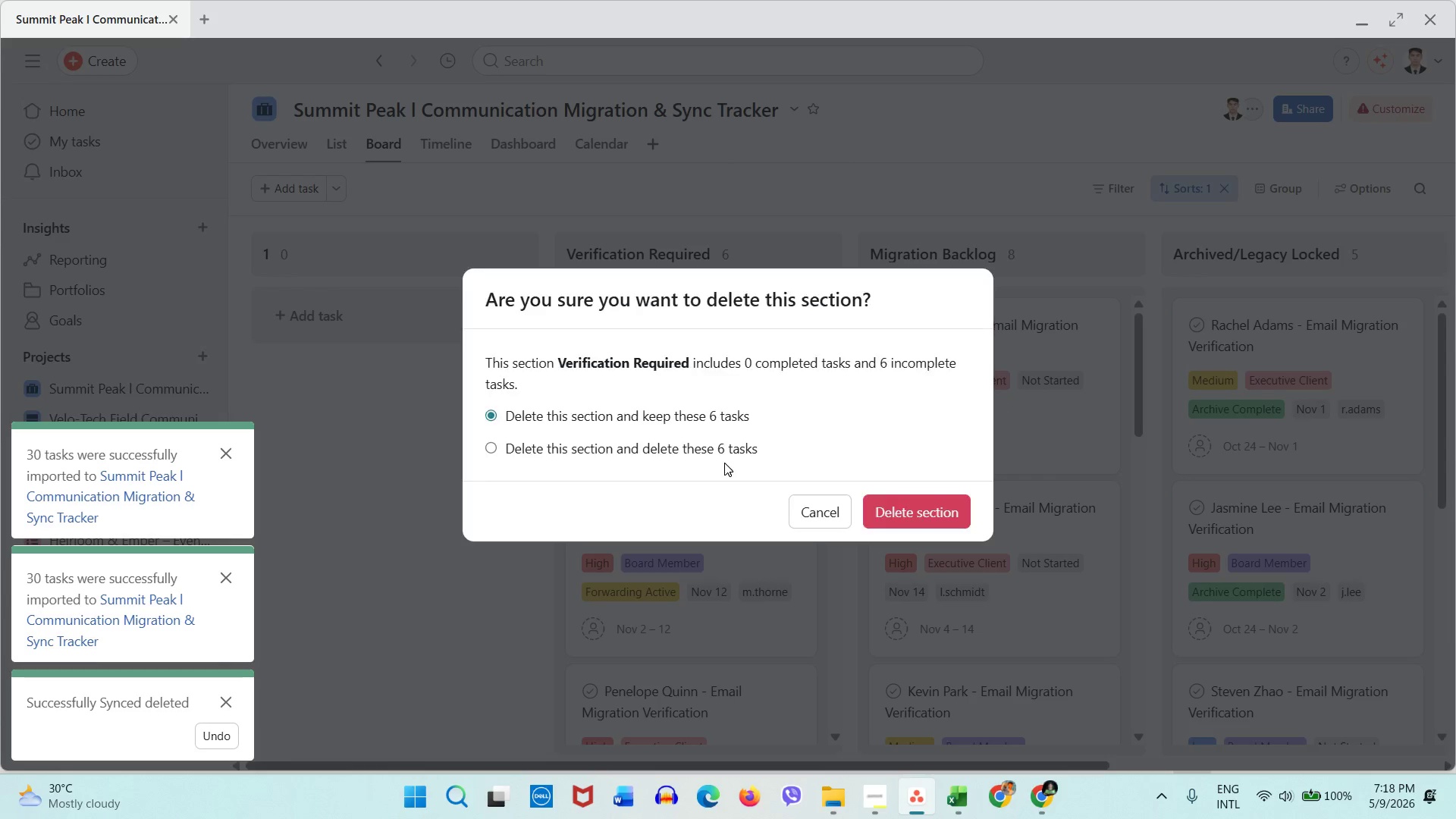 
left_click([650, 454])
 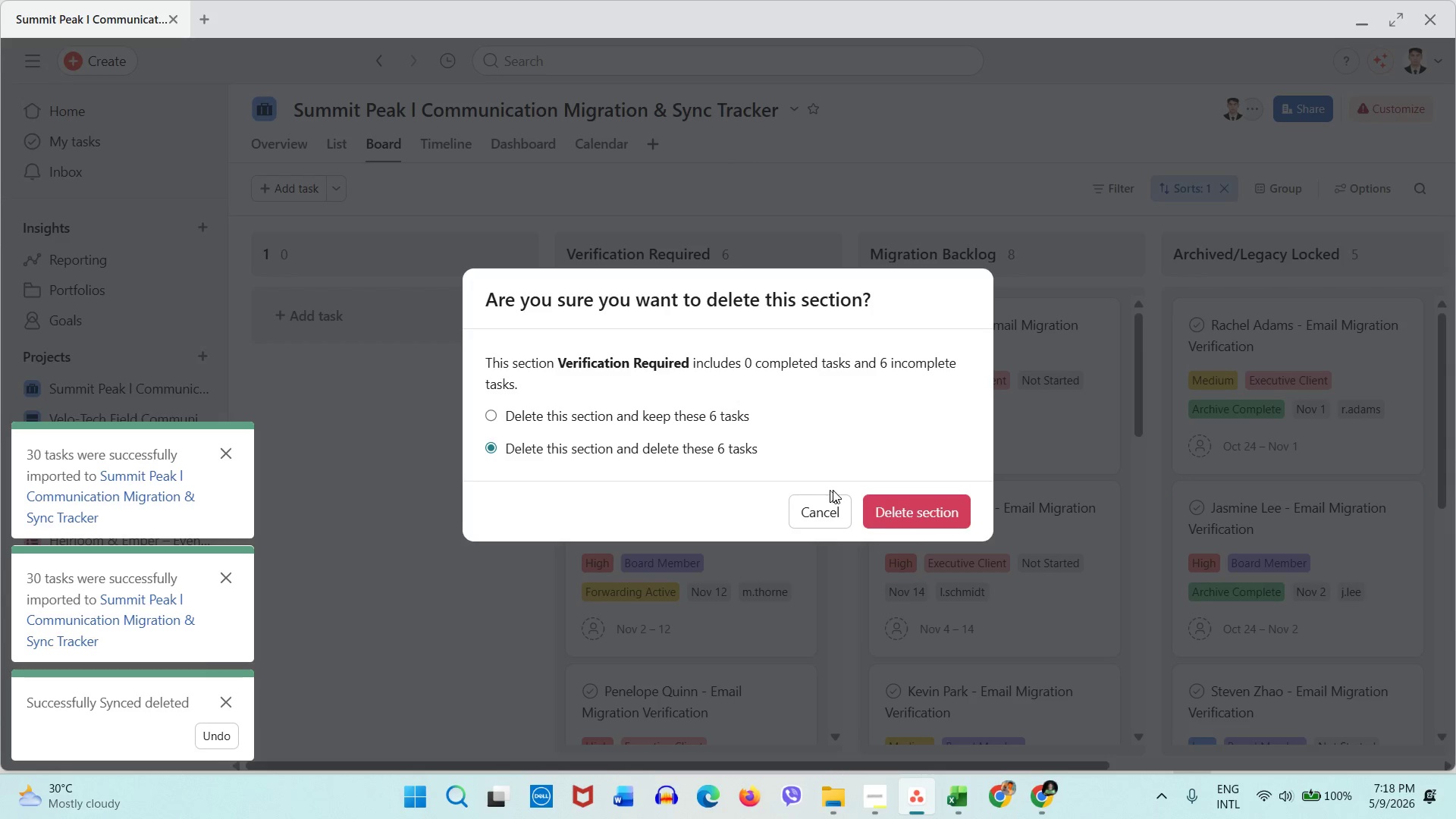 
left_click([919, 516])
 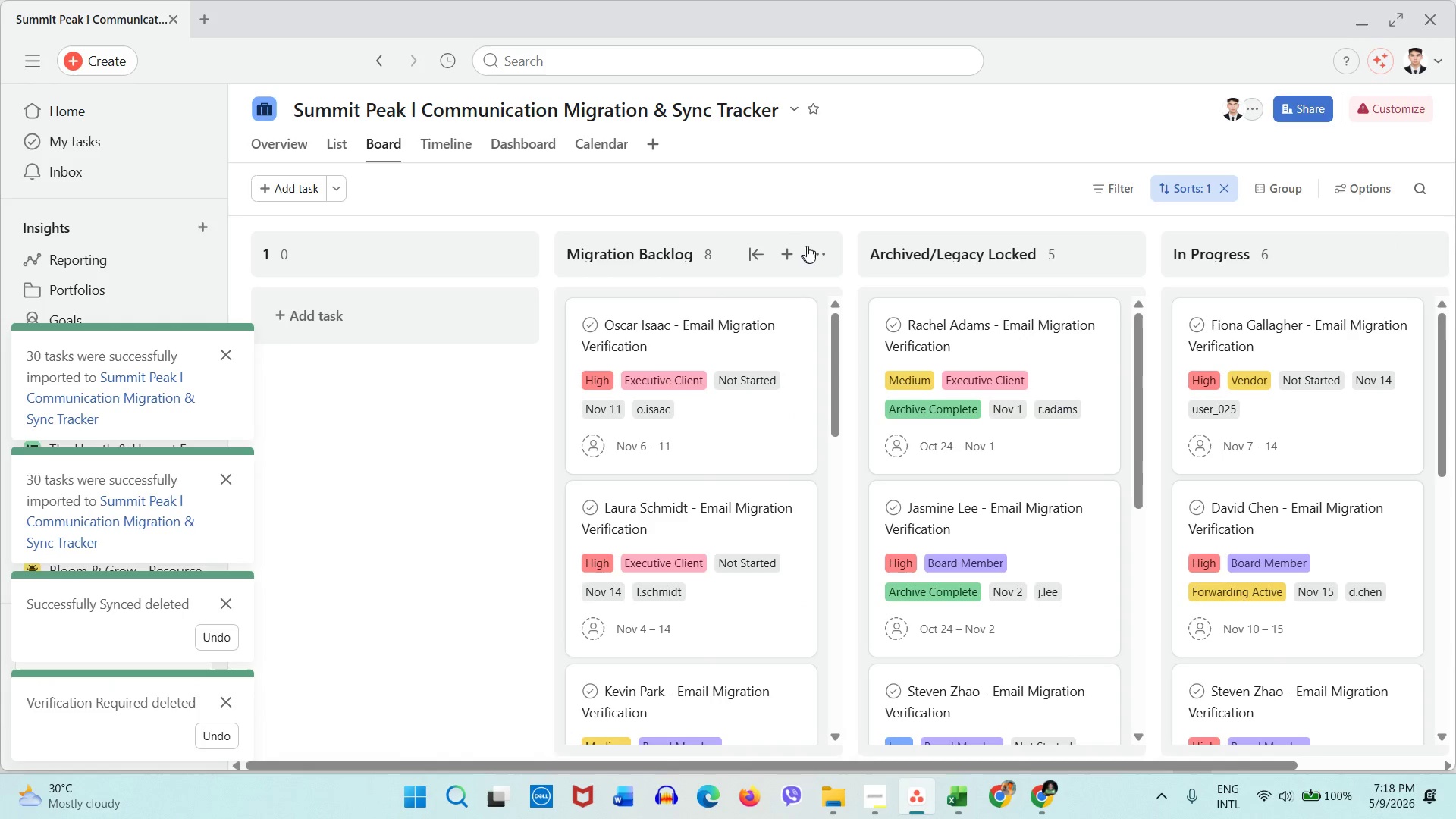 
left_click([808, 247])
 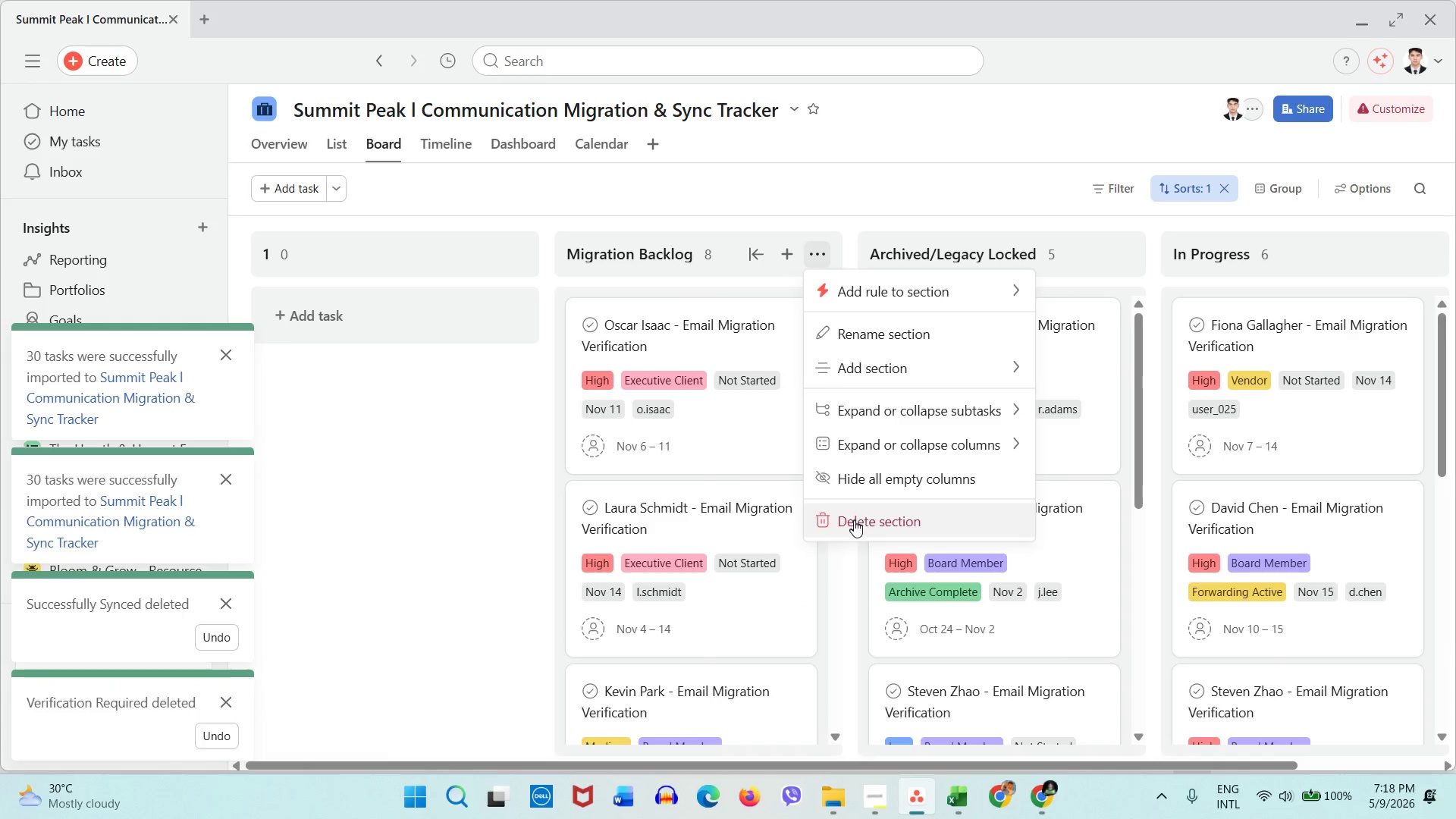 
left_click([854, 521])
 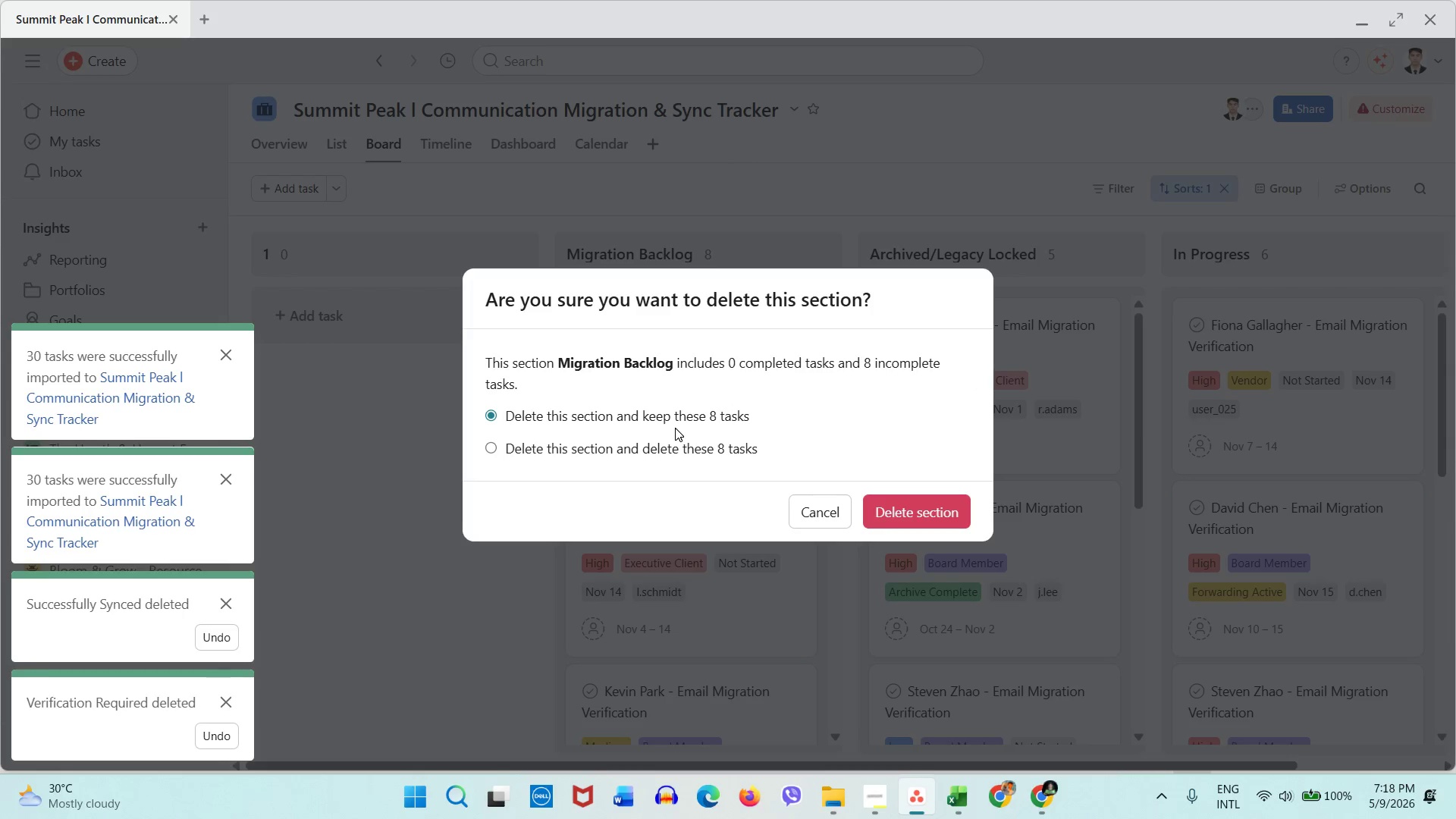 
left_click([667, 444])
 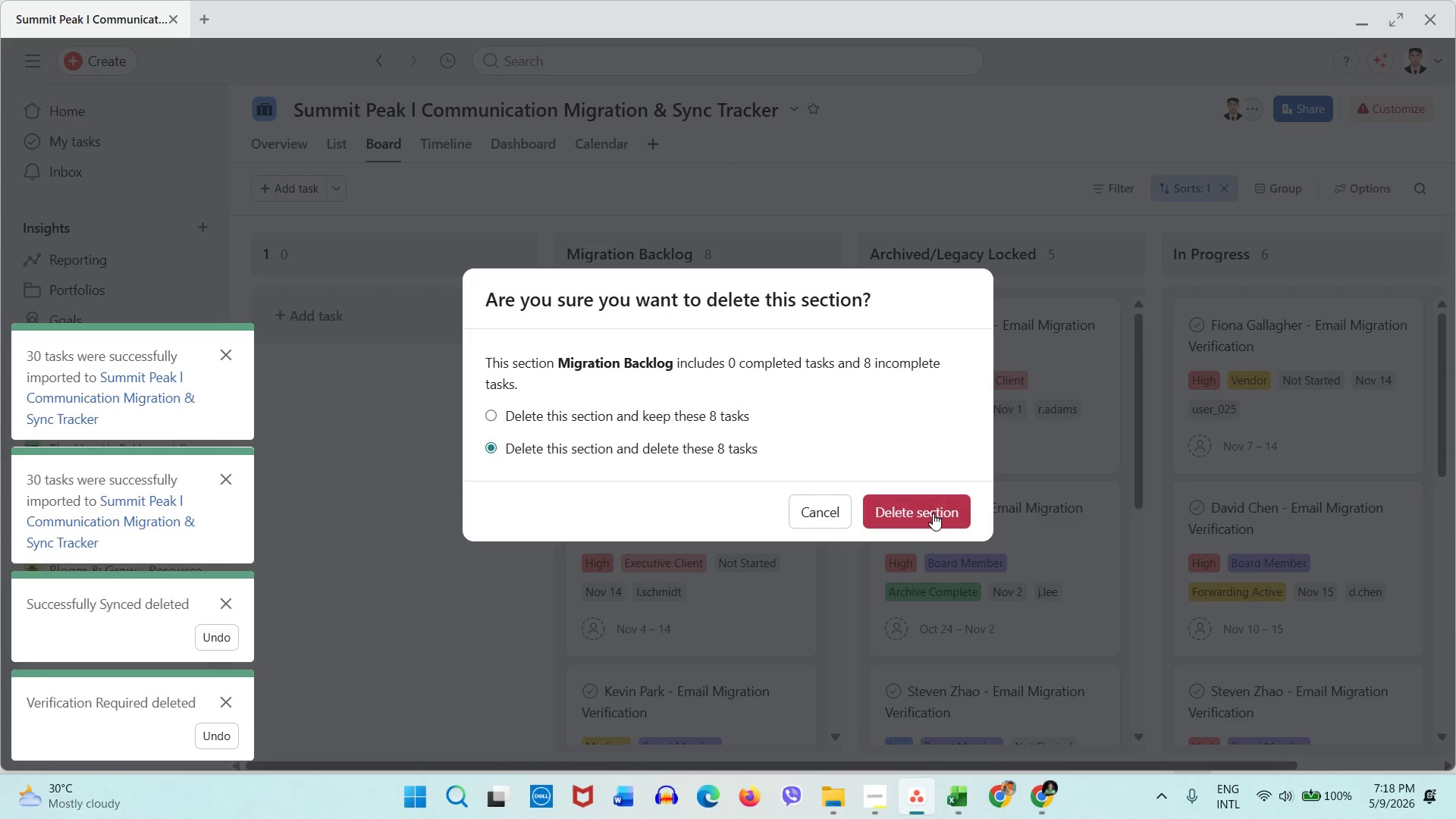 
left_click([933, 515])
 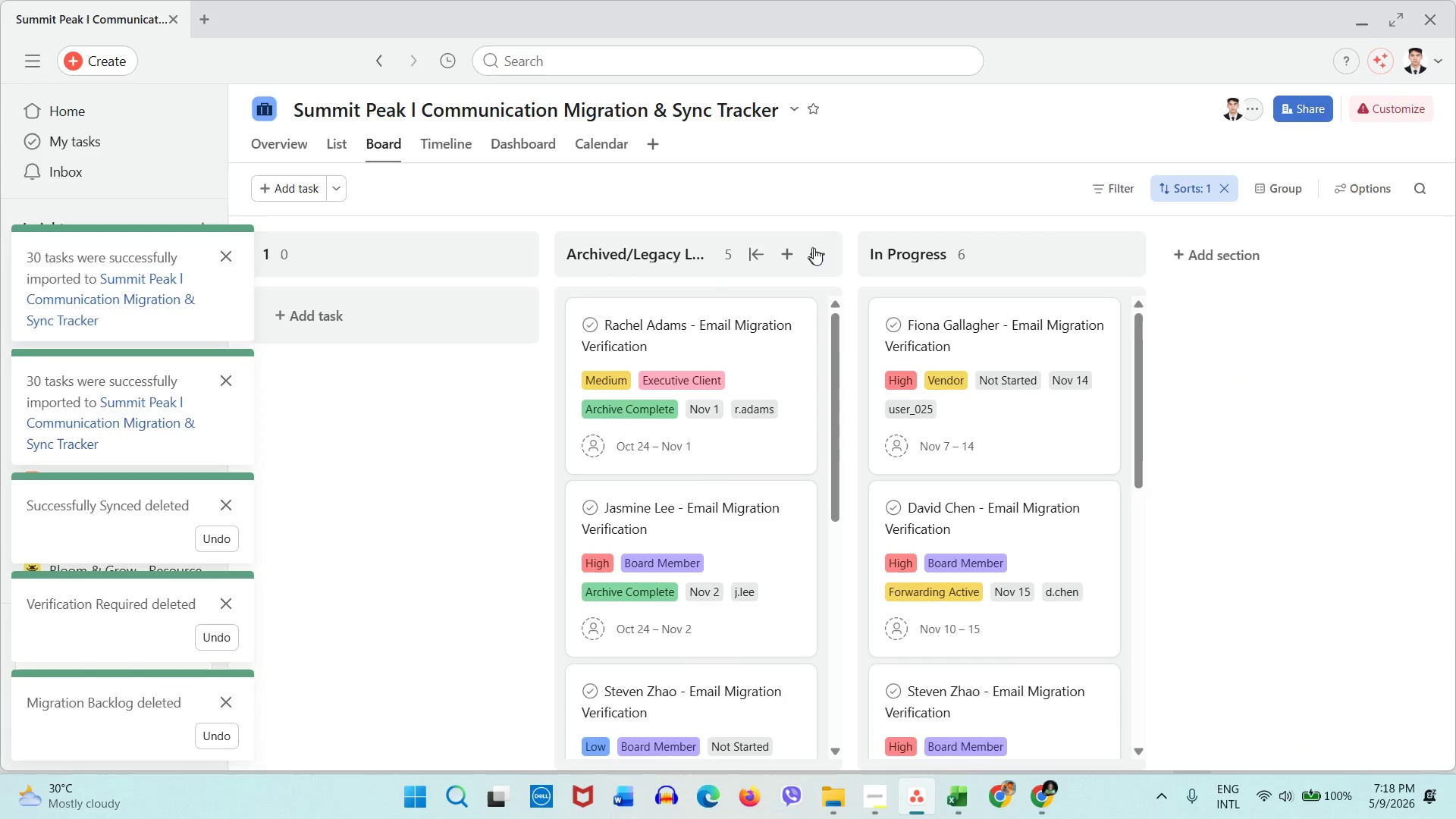 
left_click([816, 250])
 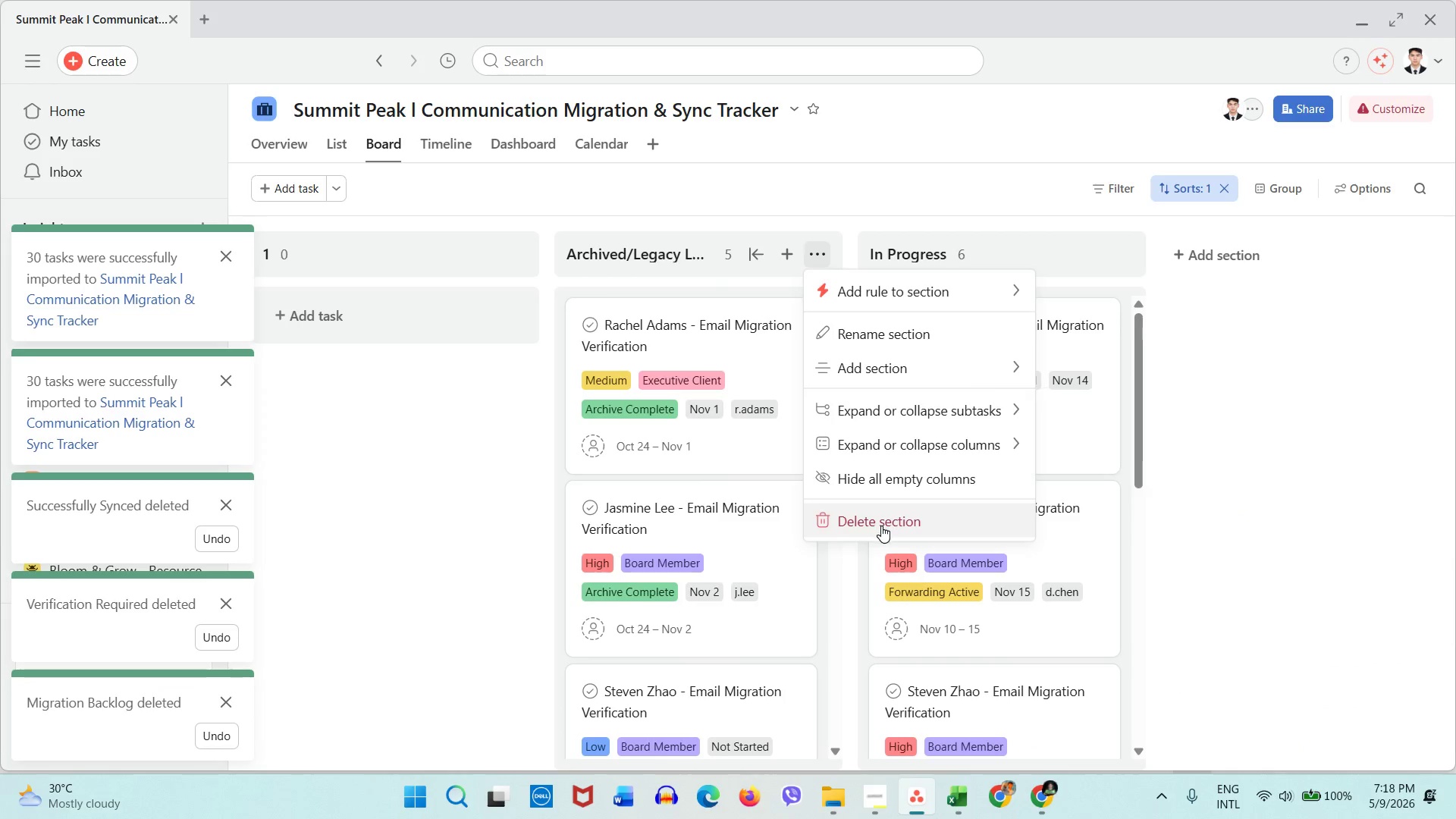 
left_click([881, 526])
 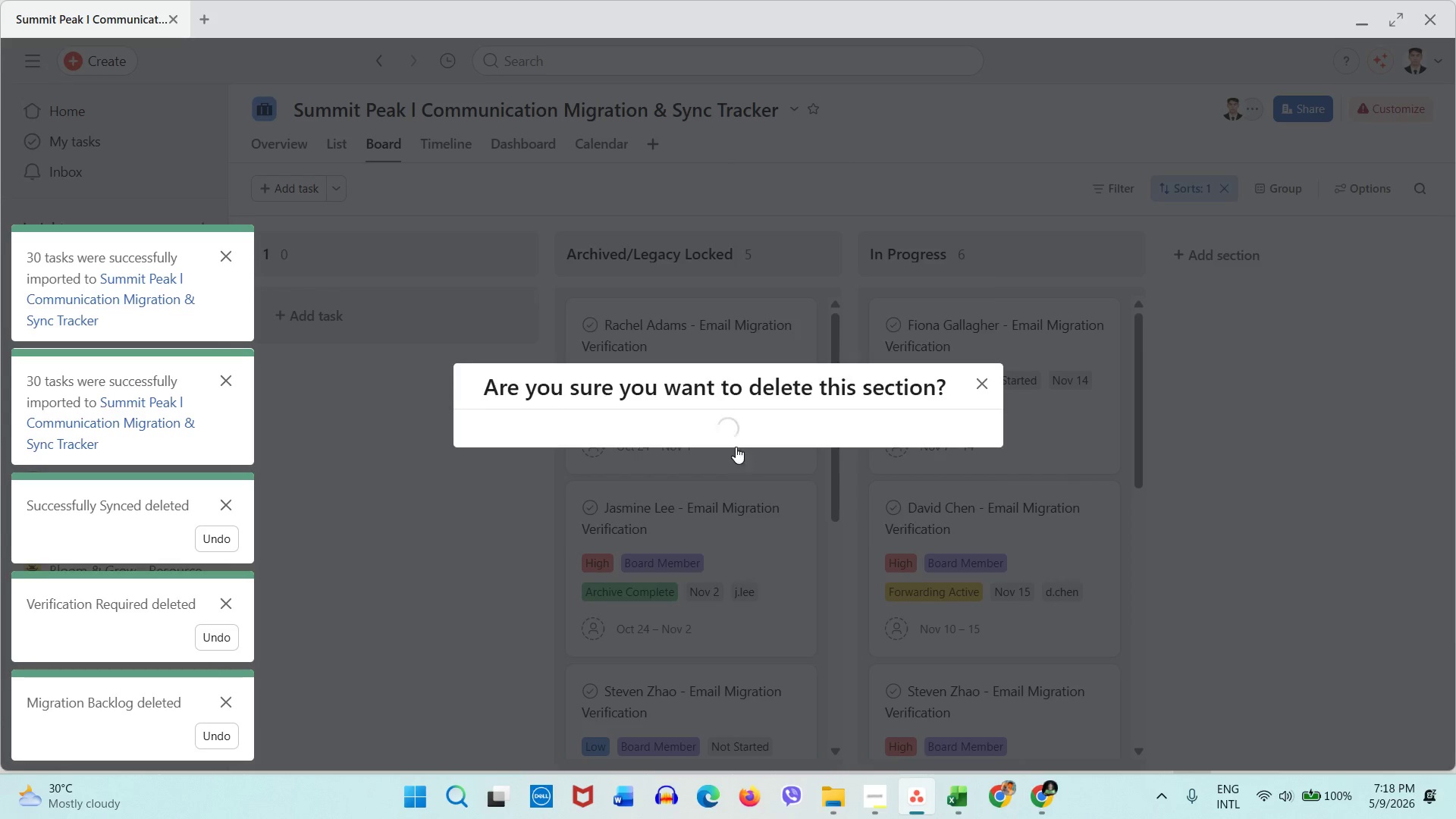 
left_click([735, 428])
 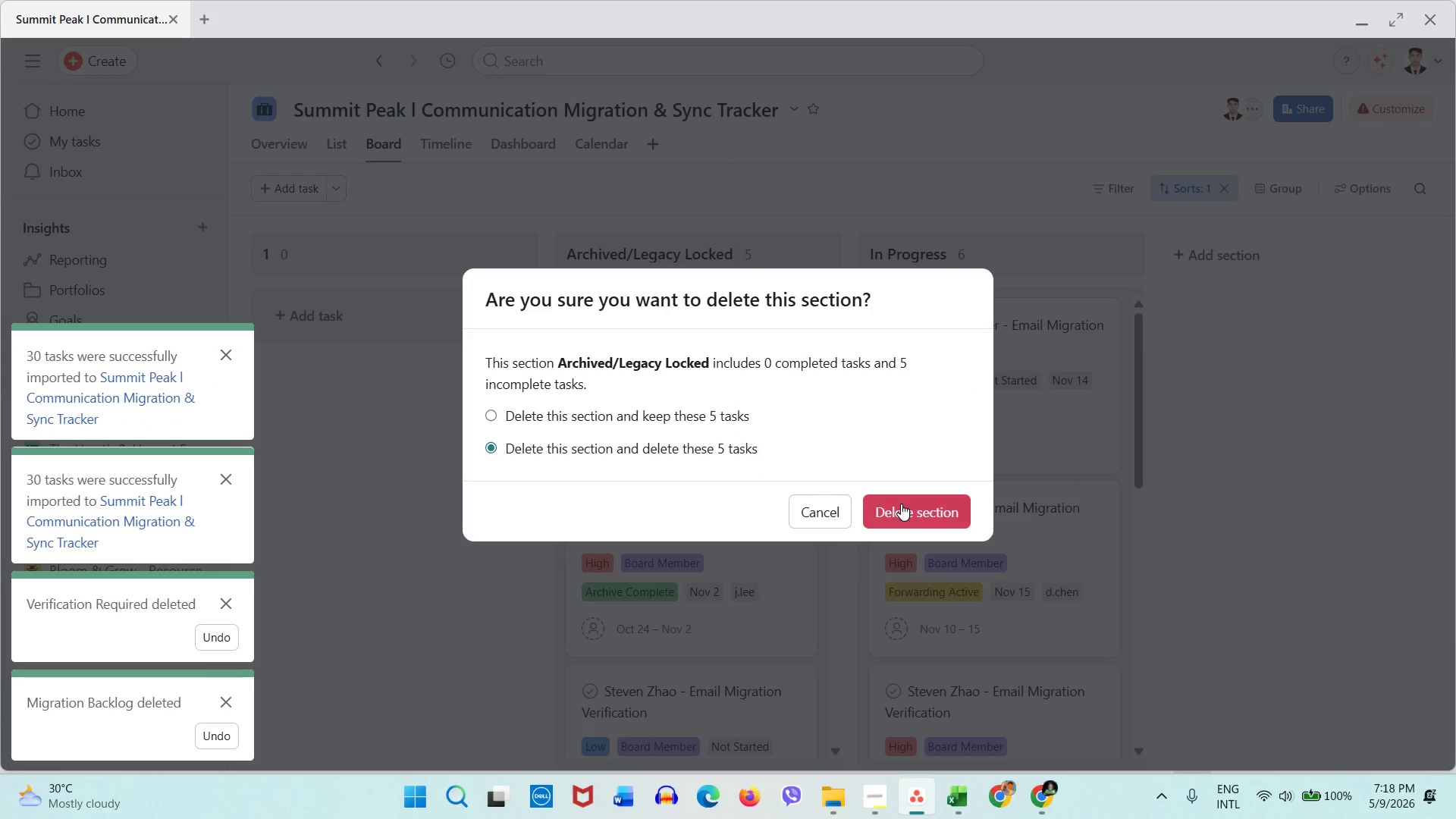 
left_click([901, 504])
 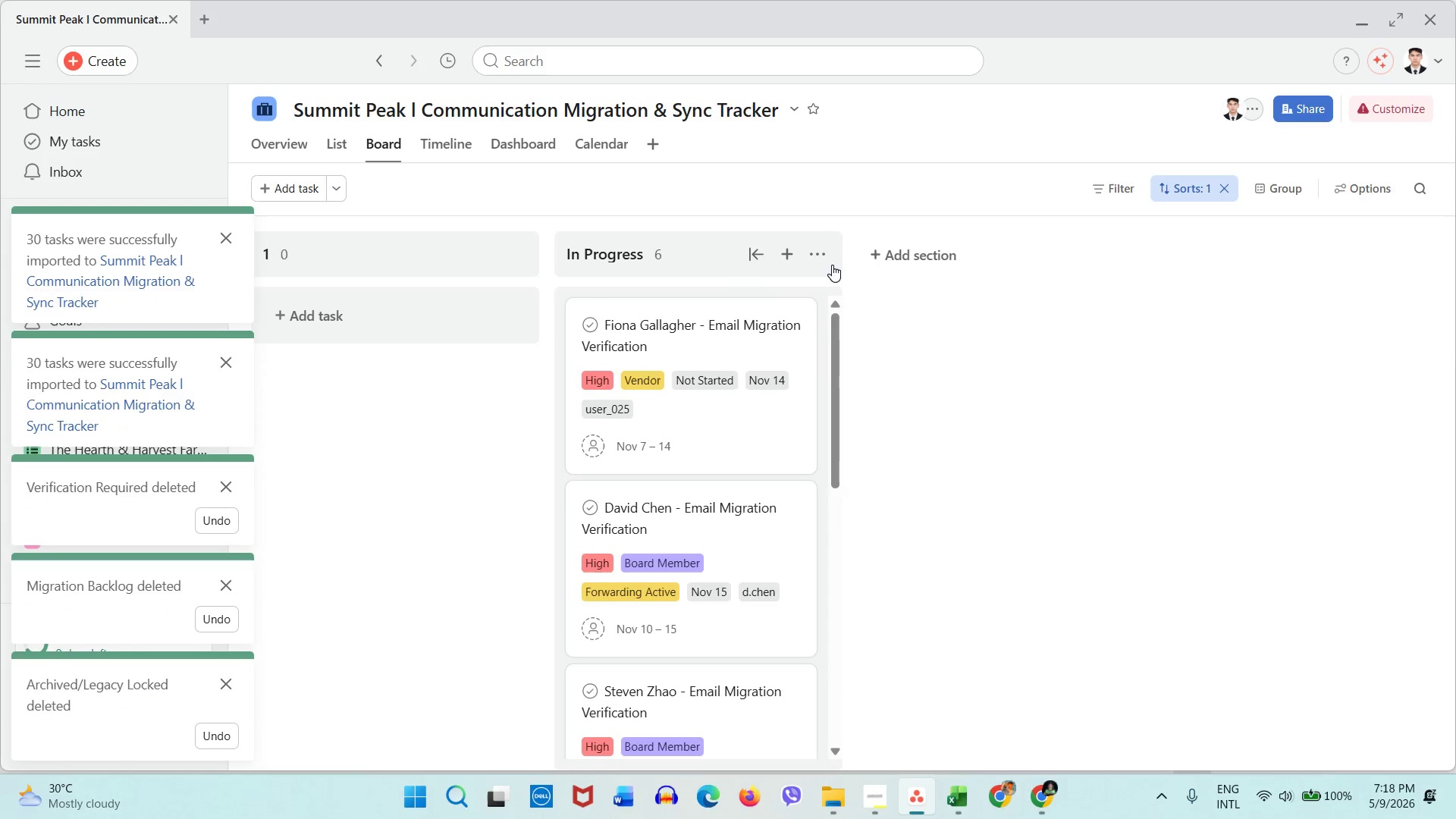 
left_click([832, 267])
 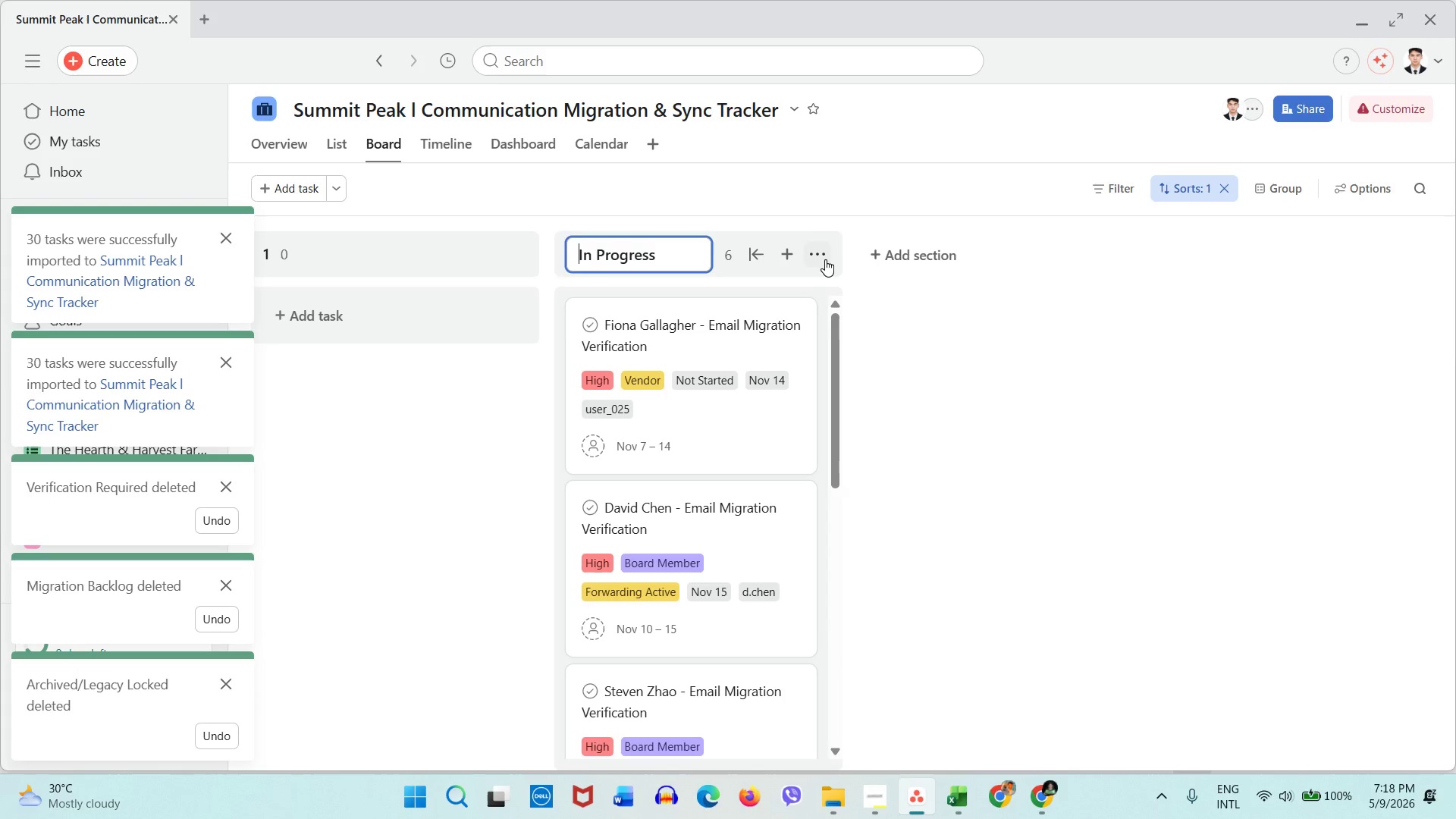 
left_click([824, 259])
 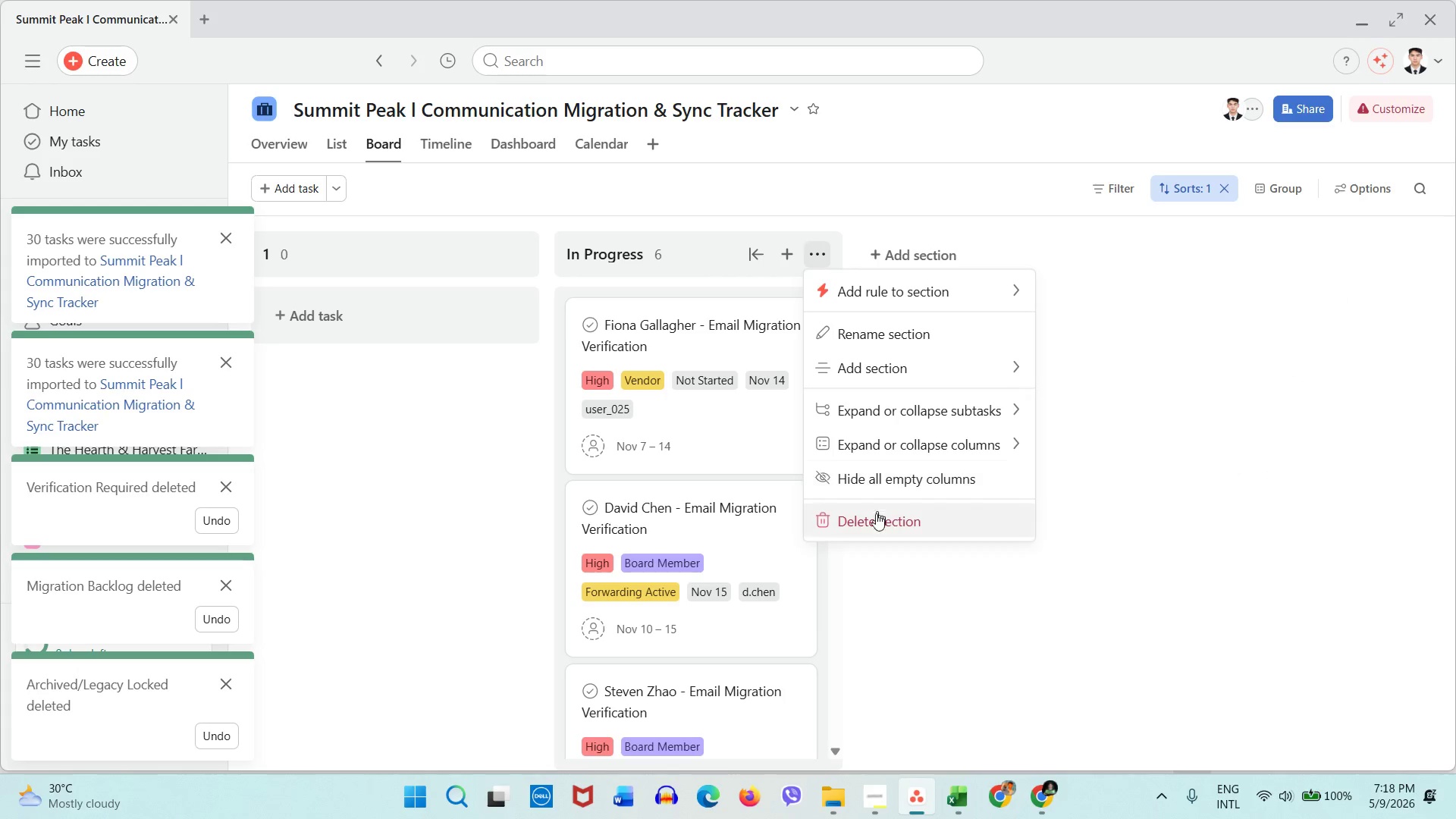 
left_click([874, 522])
 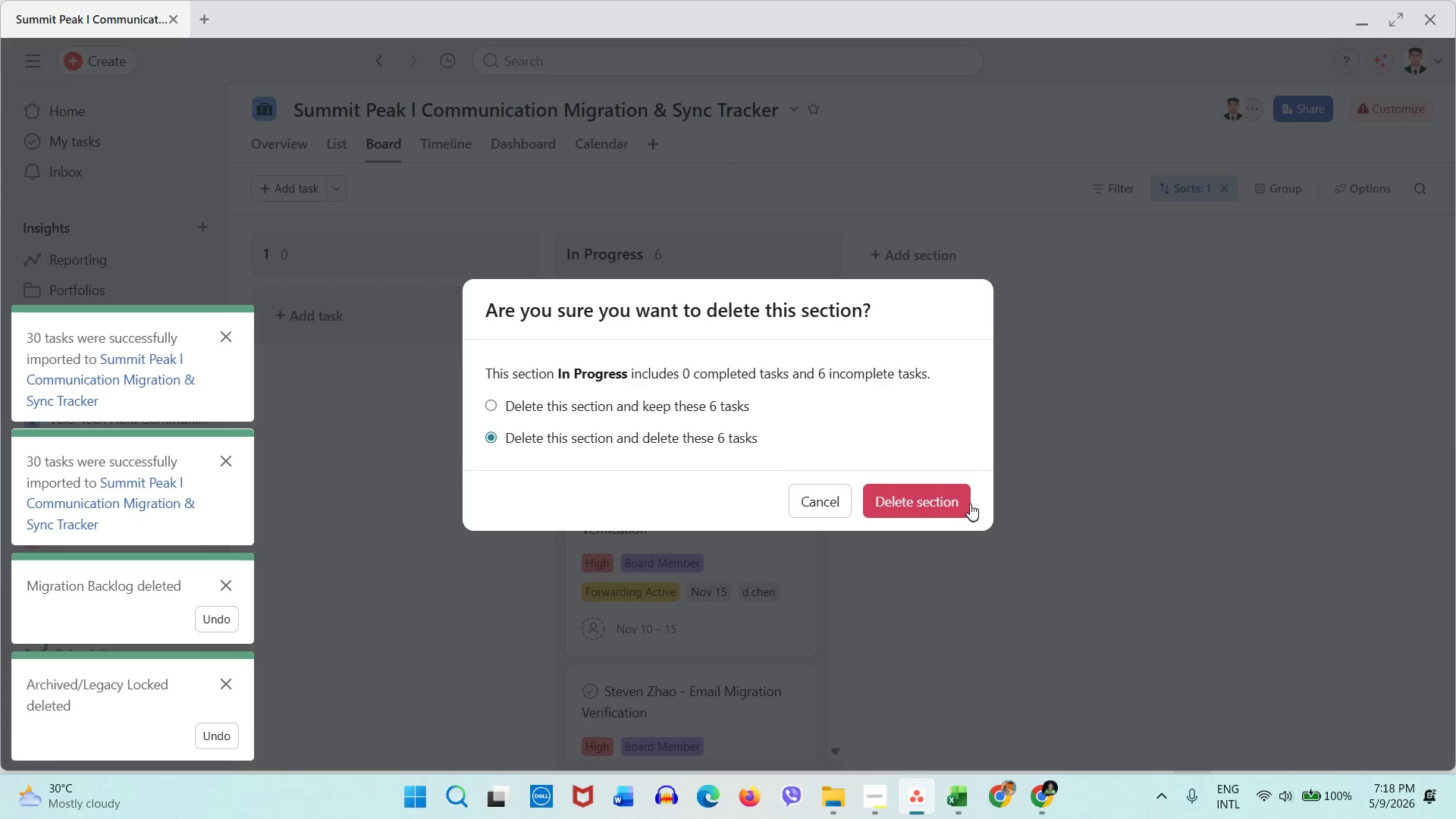 
left_click([951, 501])
 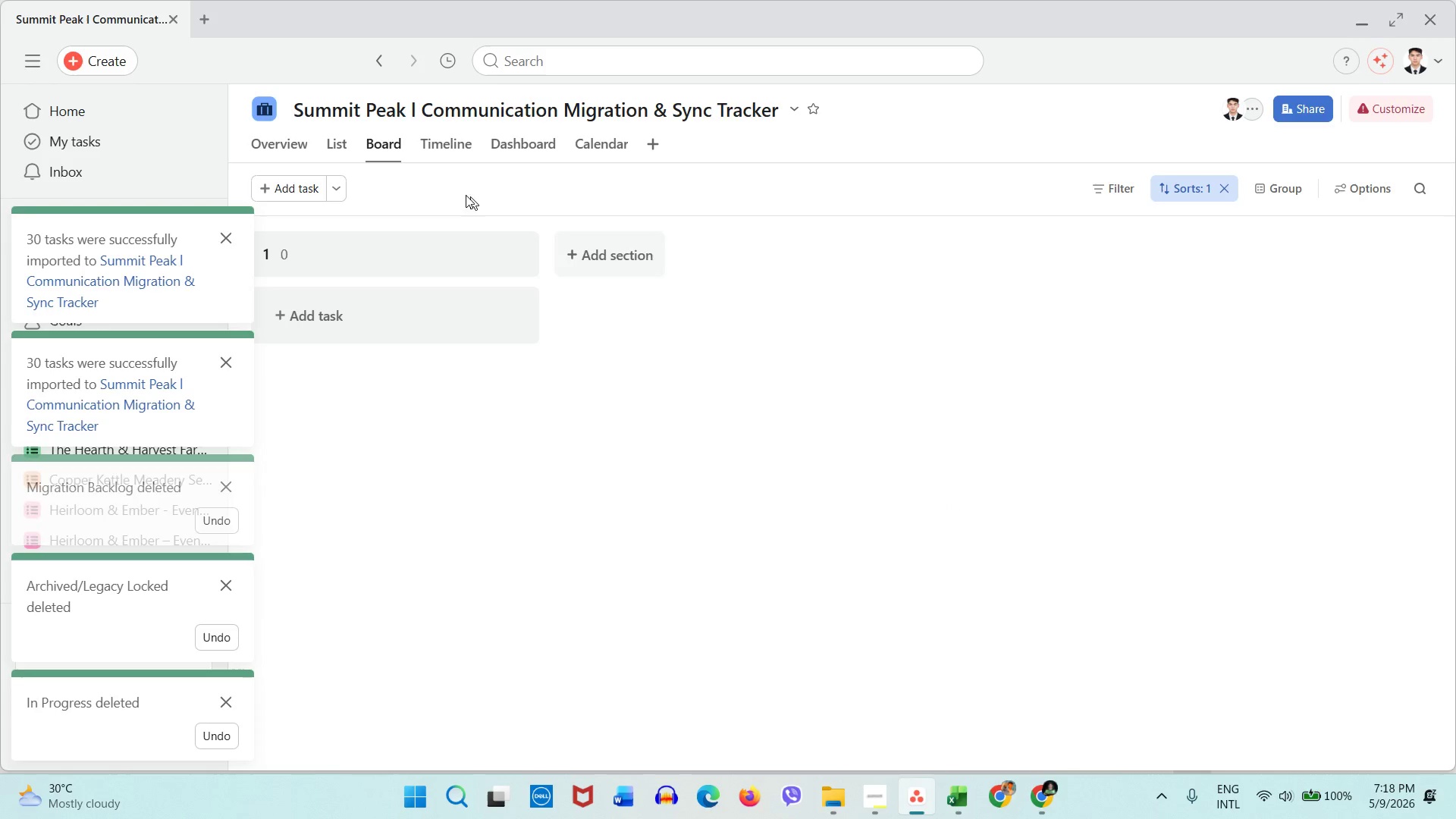 
left_click([347, 151])
 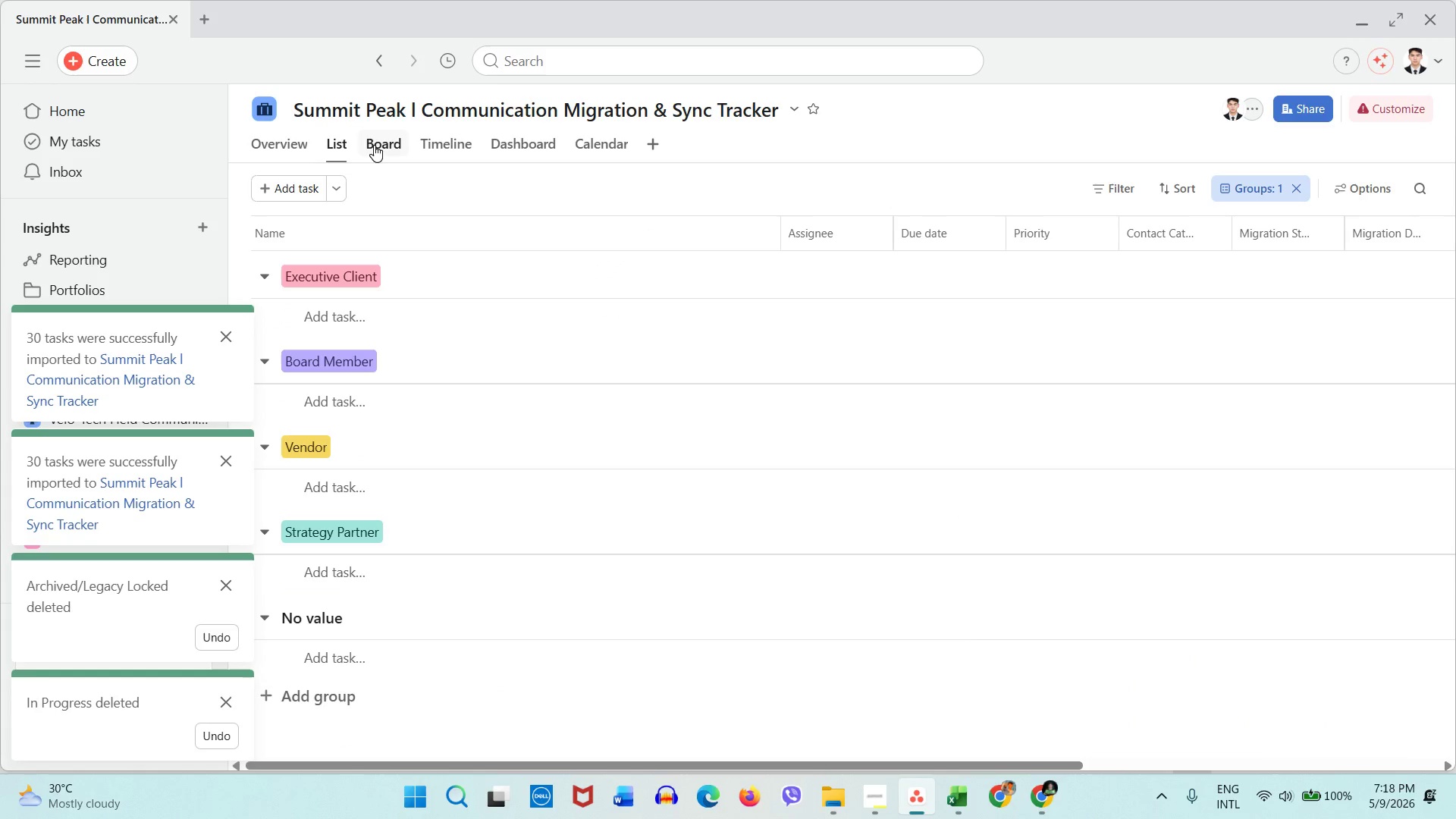 
left_click([376, 145])
 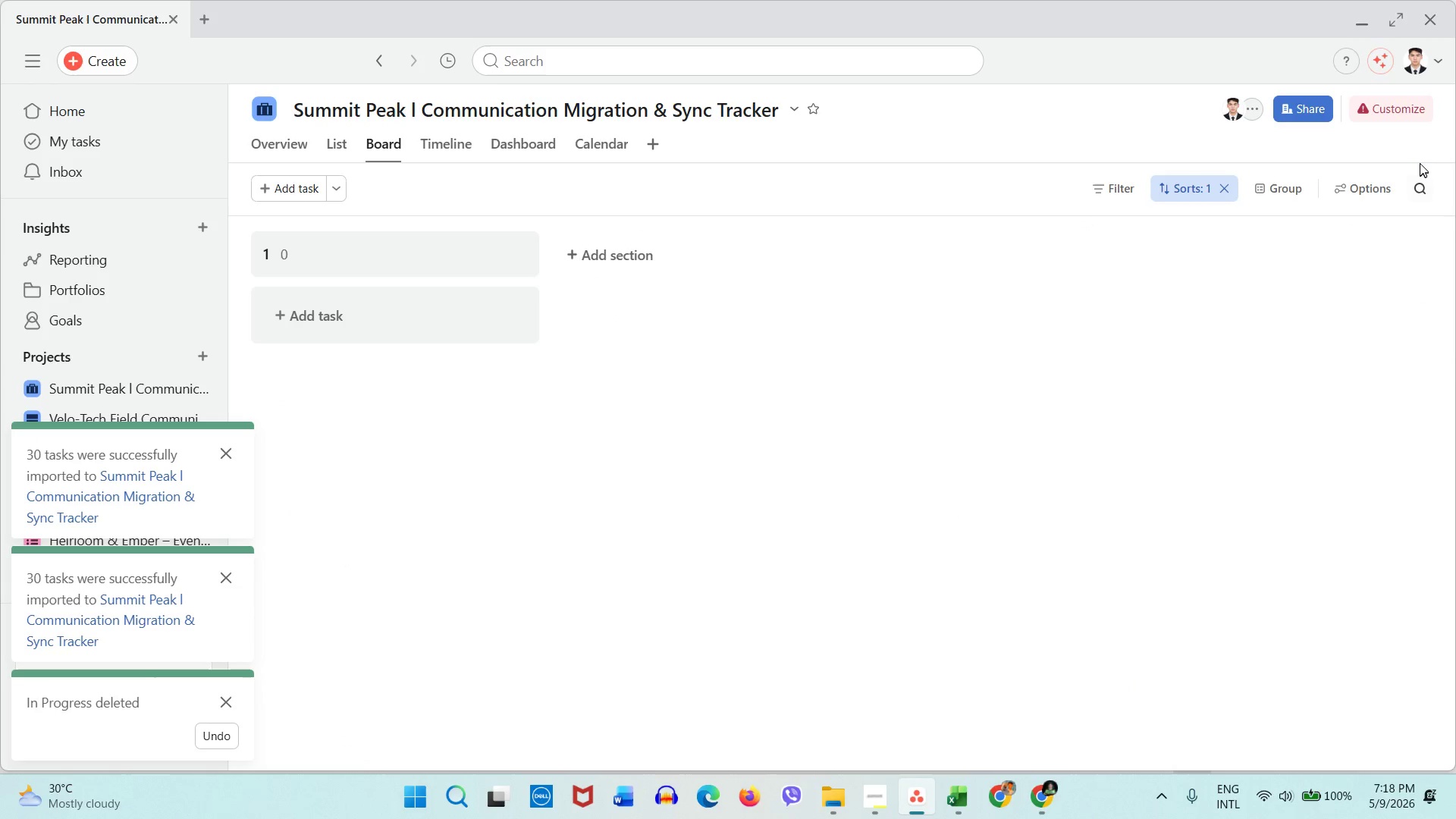 
left_click([1377, 185])
 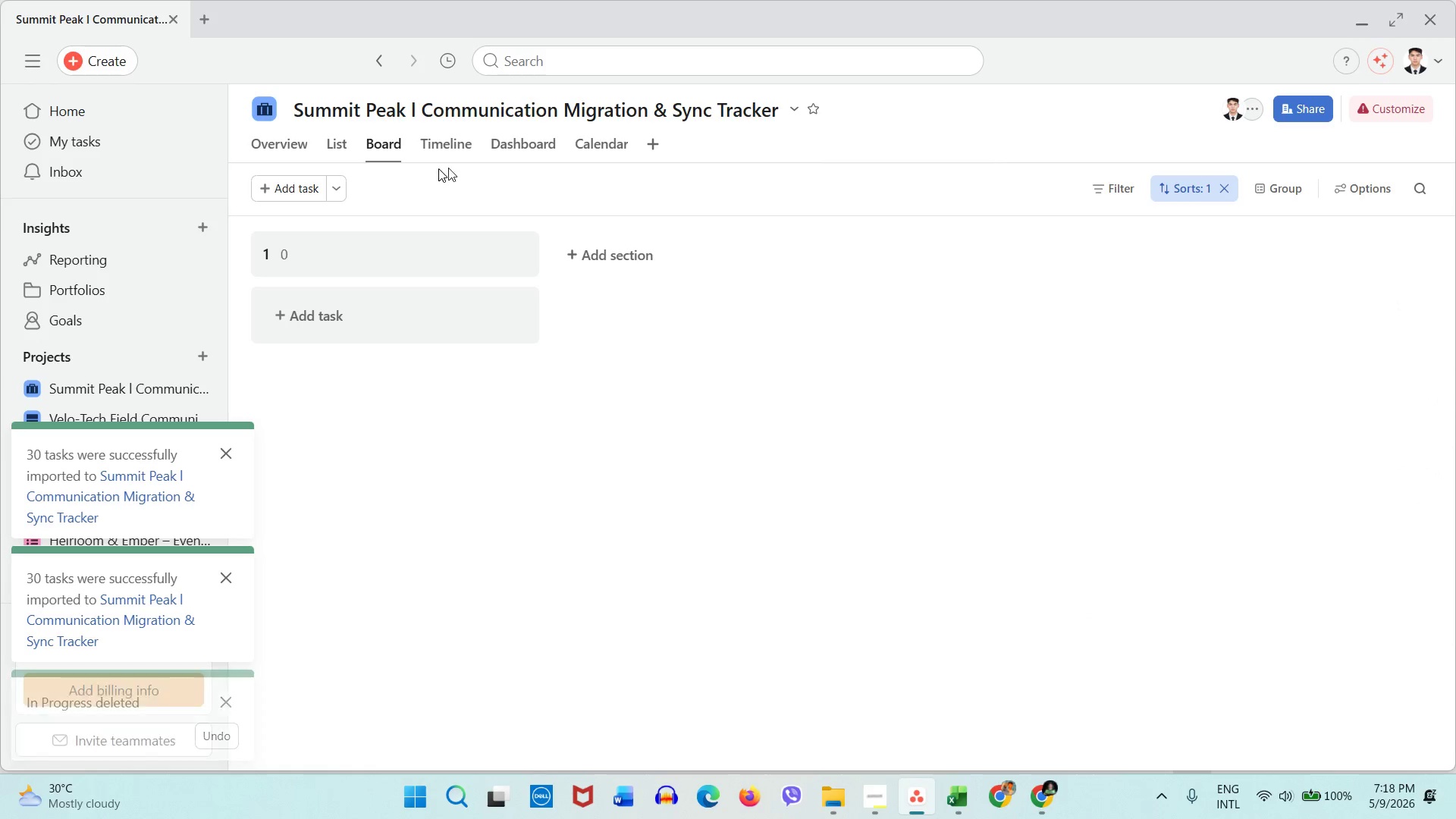 
left_click([1380, 115])
 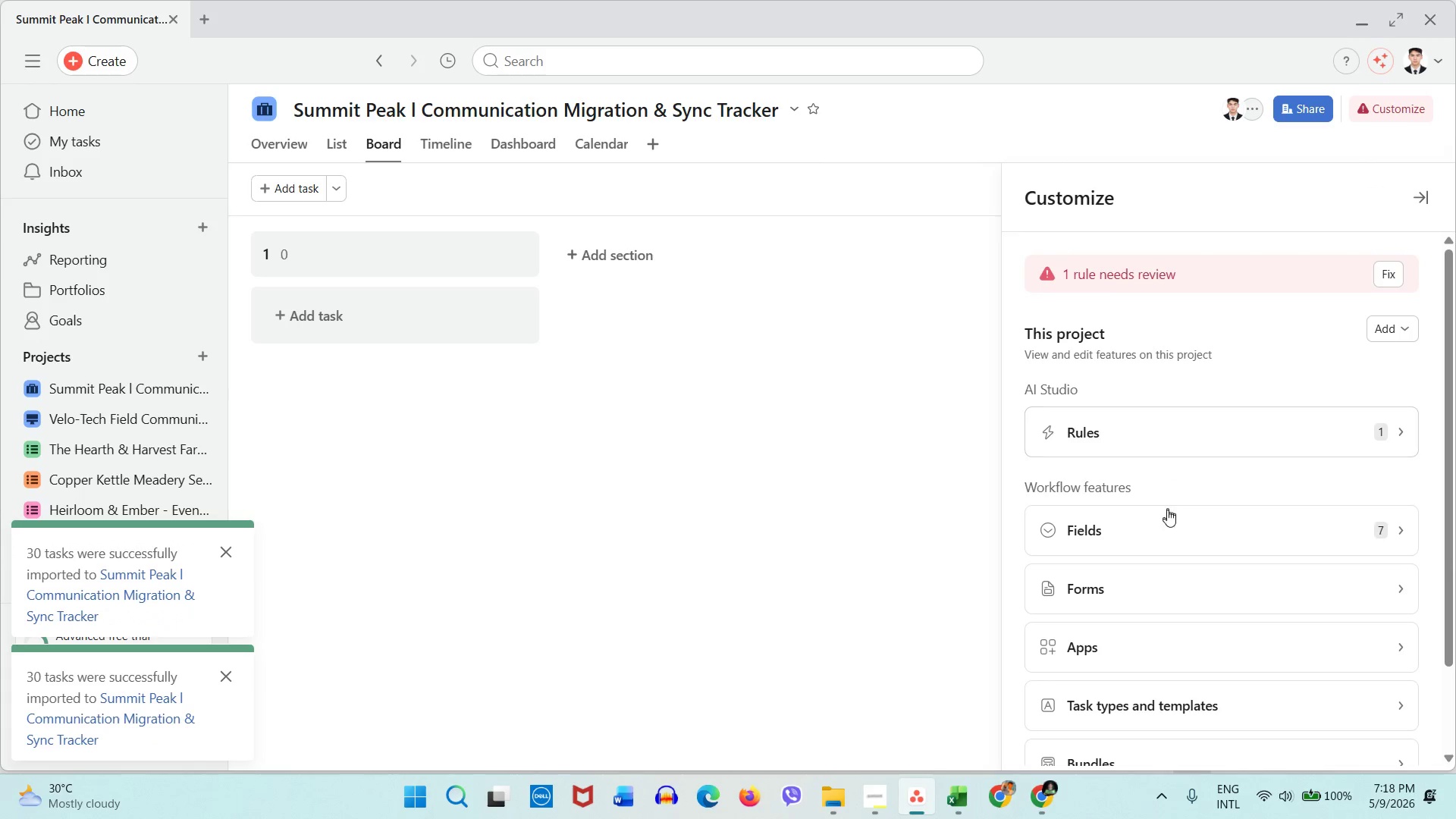 
left_click([1166, 524])
 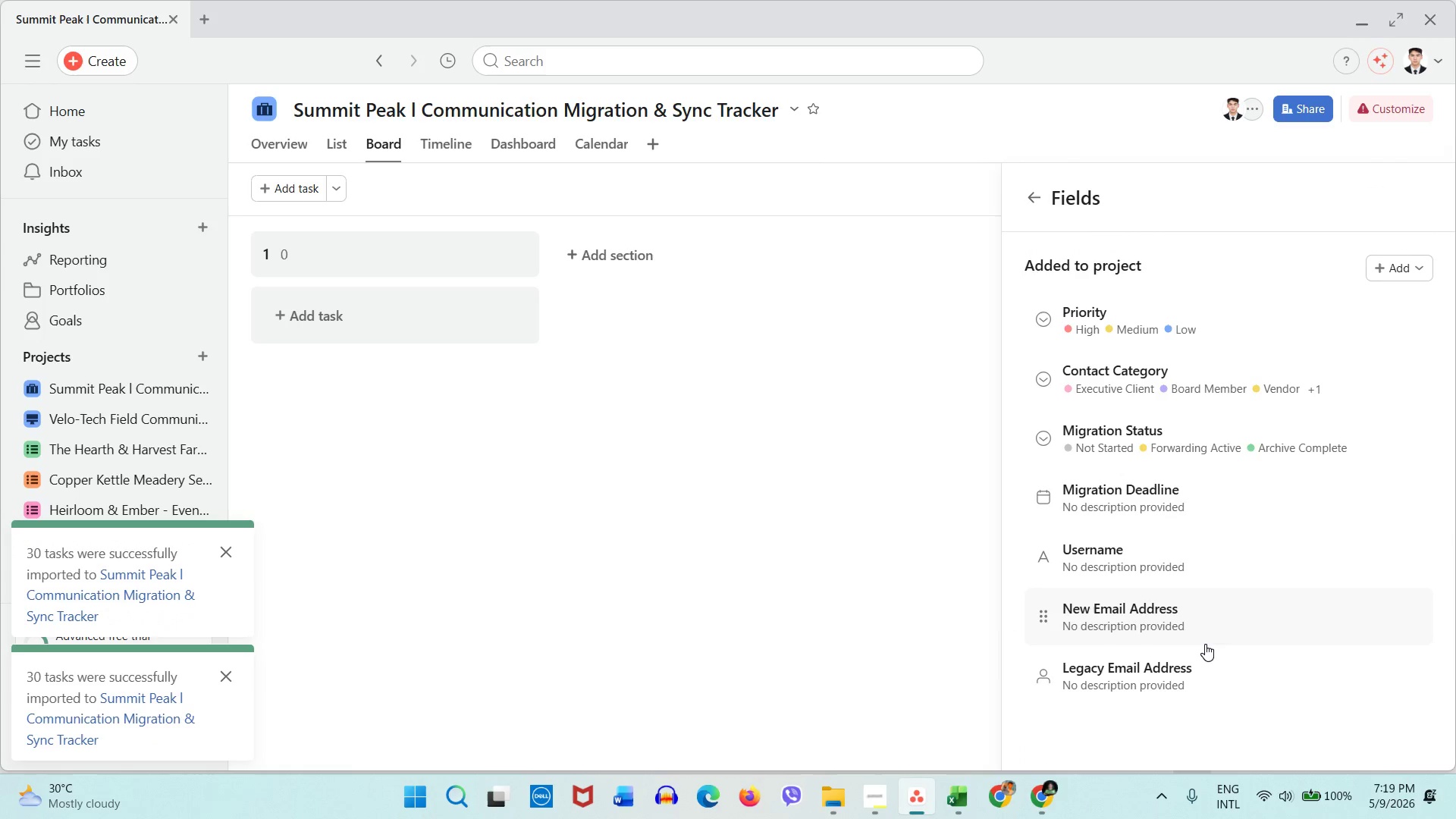 
right_click([1200, 626])
 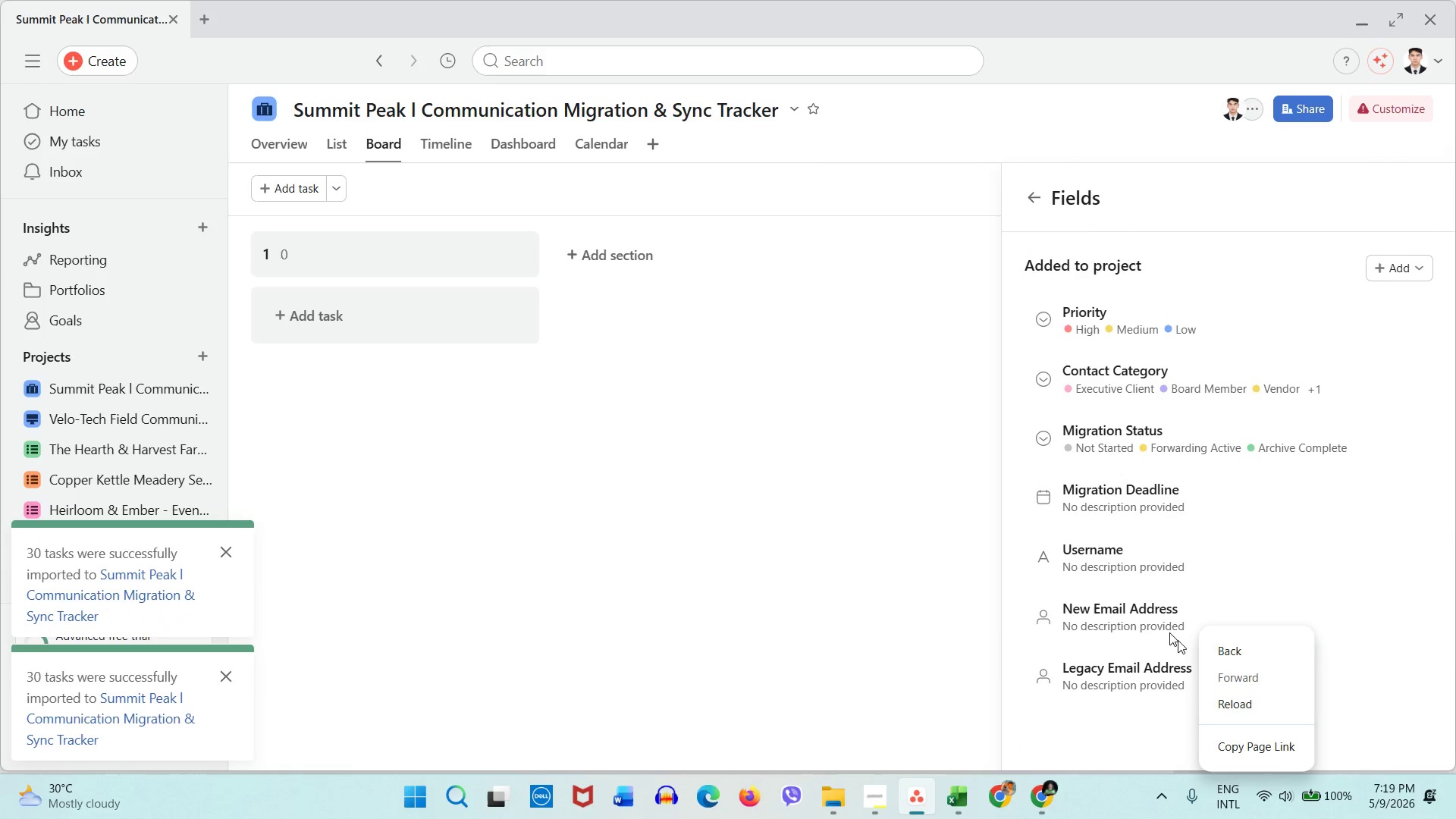 
left_click([1161, 625])
 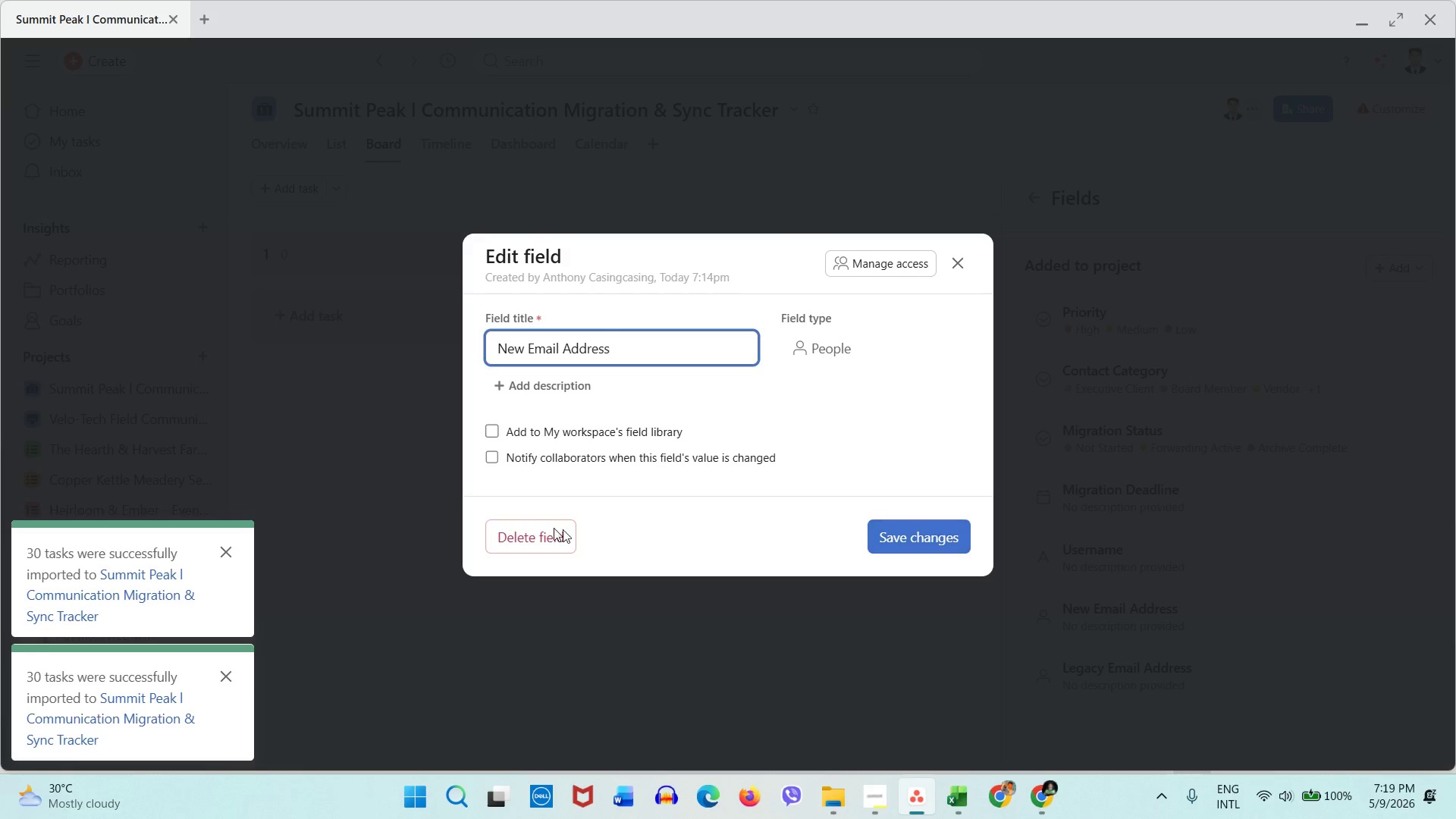 
left_click([513, 529])
 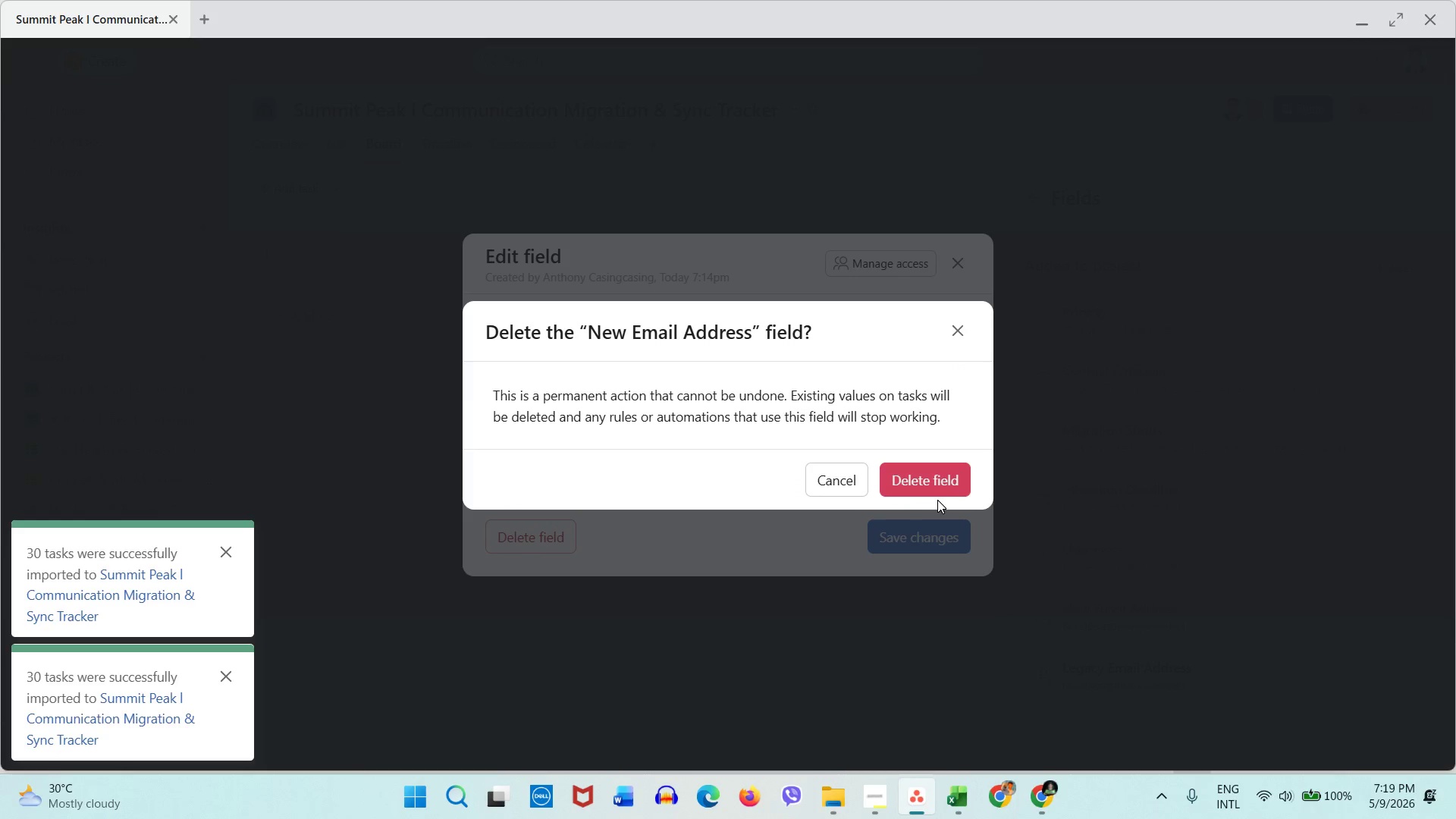 
double_click([939, 482])
 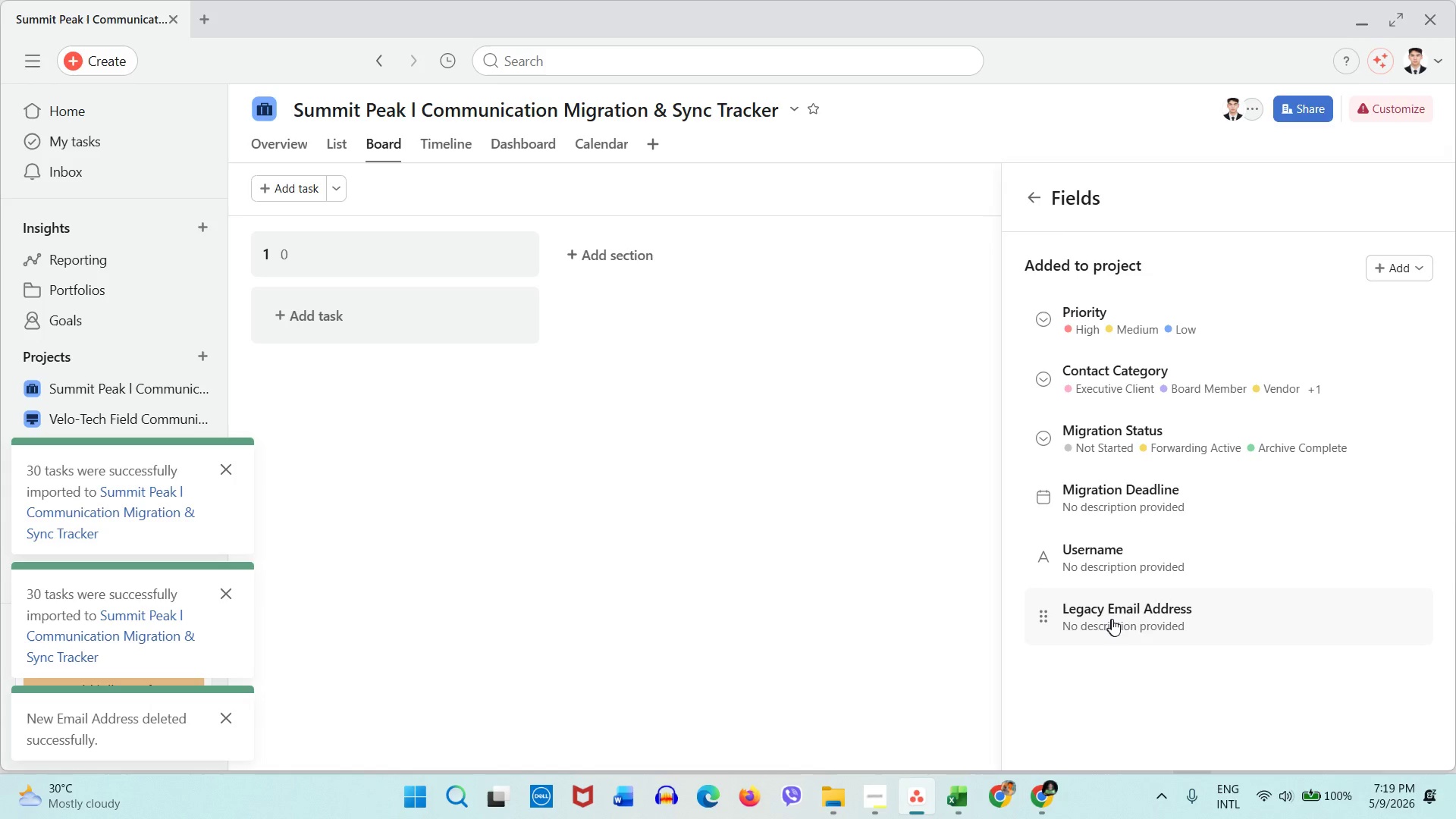 
left_click([1112, 619])
 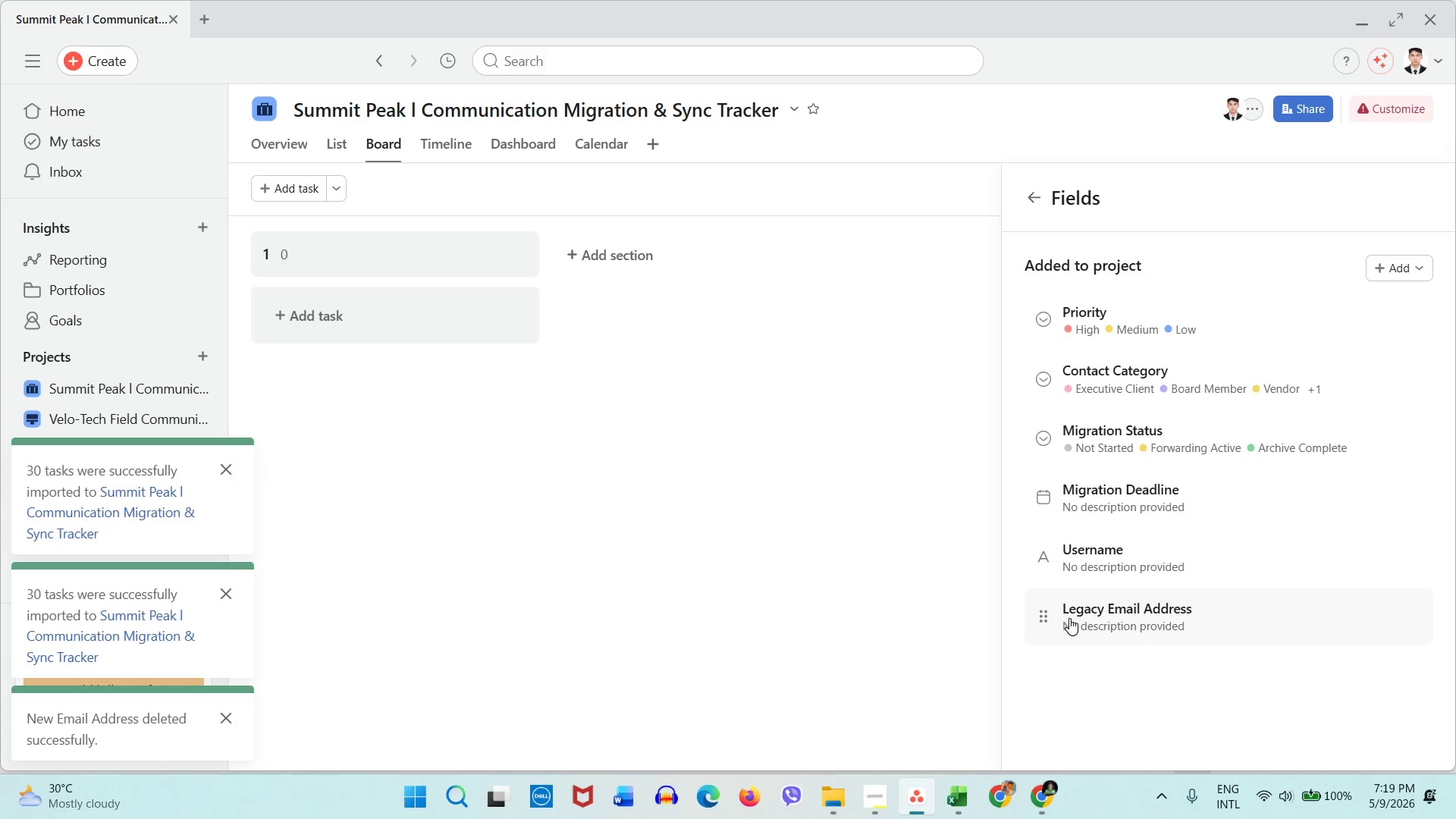 
left_click([1082, 620])
 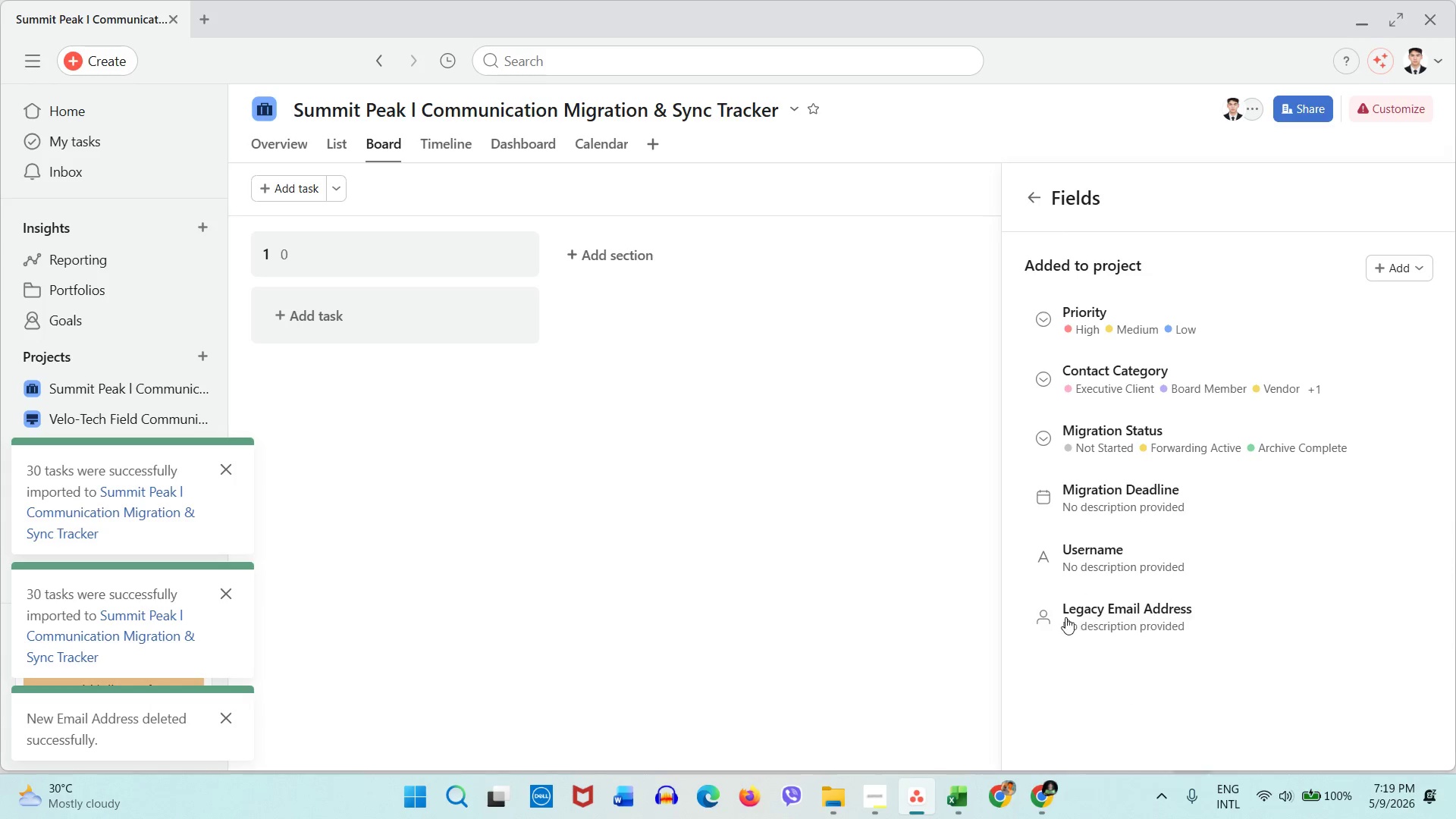 
double_click([1065, 617])
 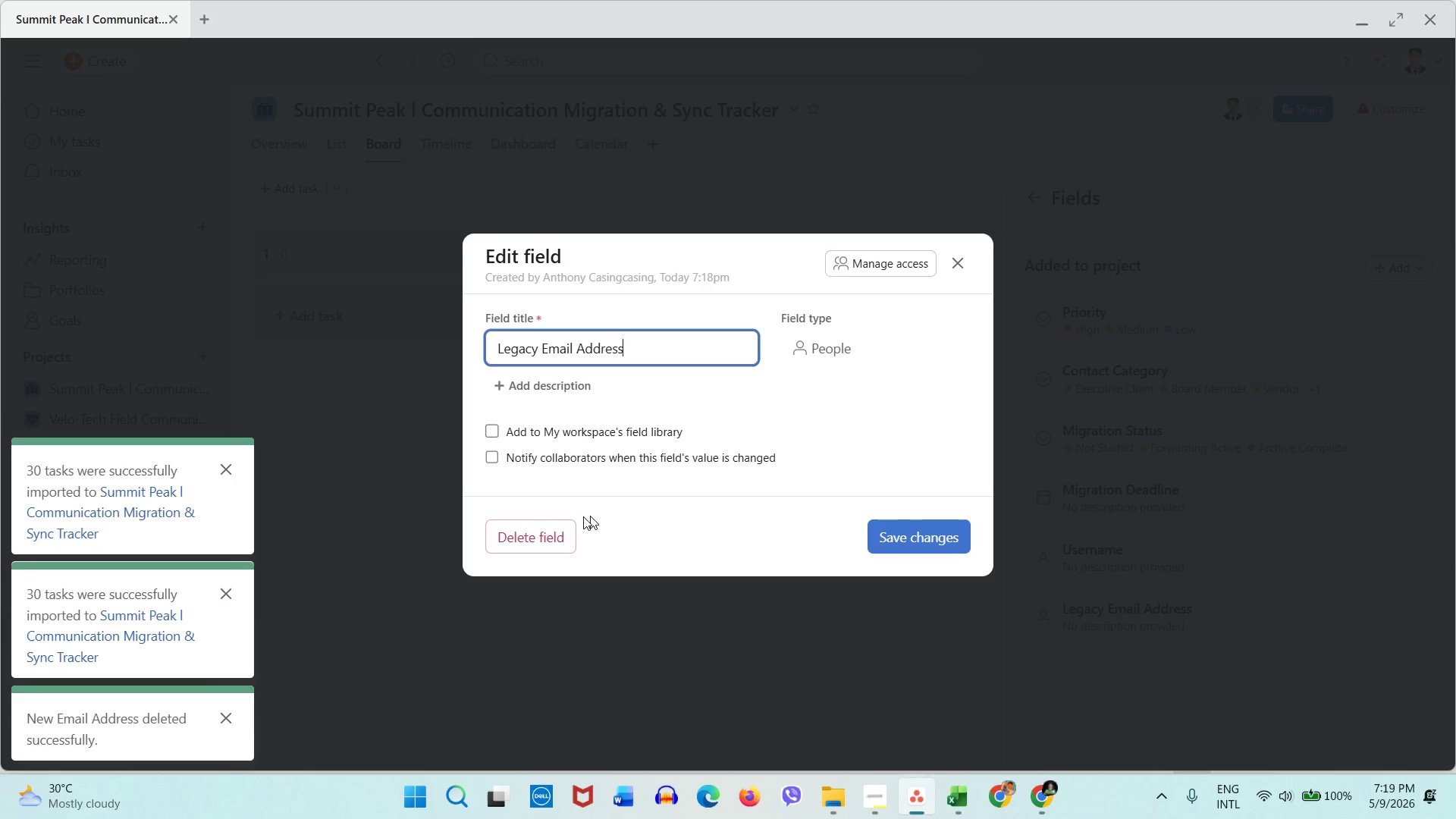 
left_click([556, 521])
 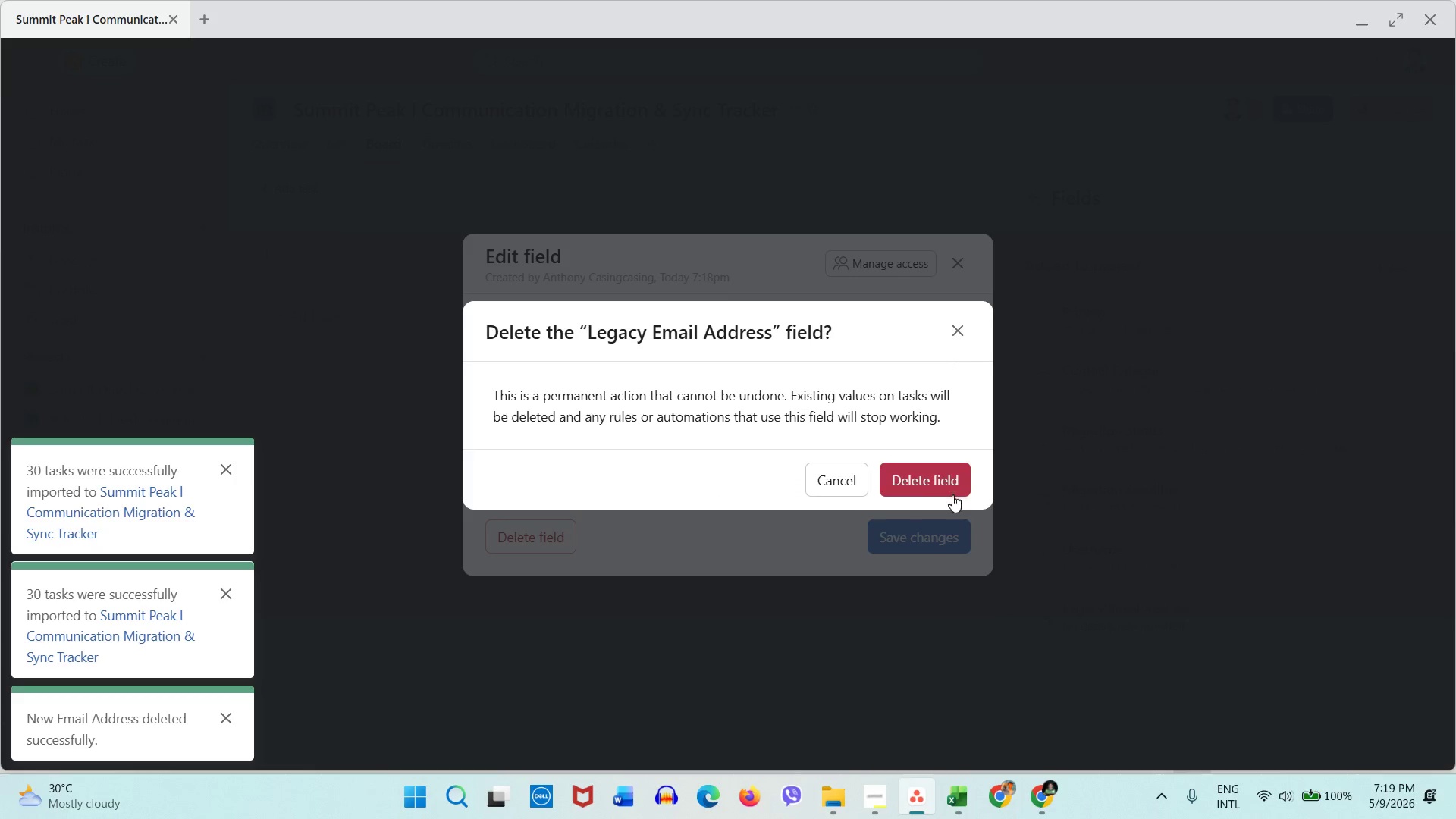 
left_click([943, 480])
 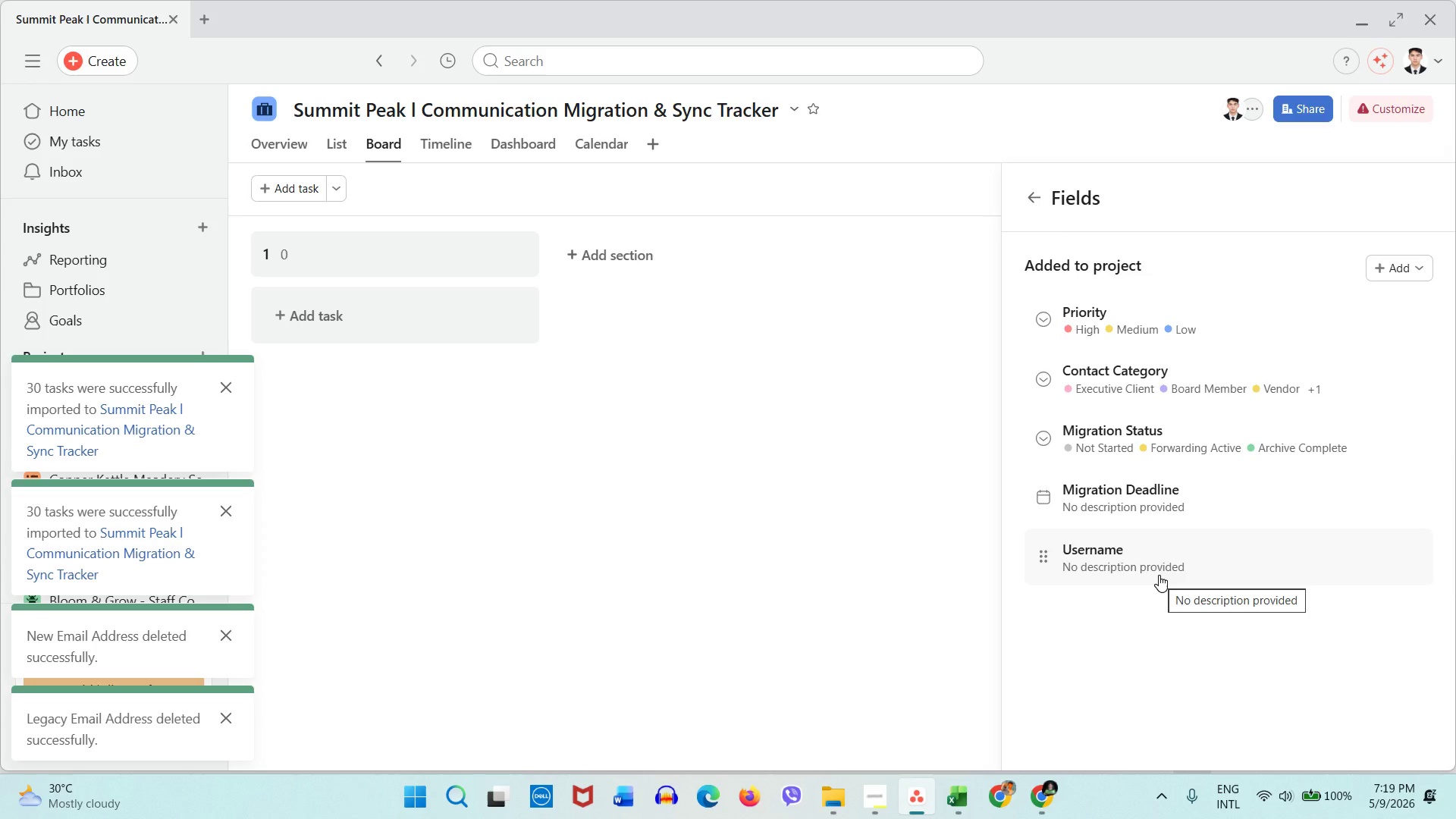 
wait(5.24)
 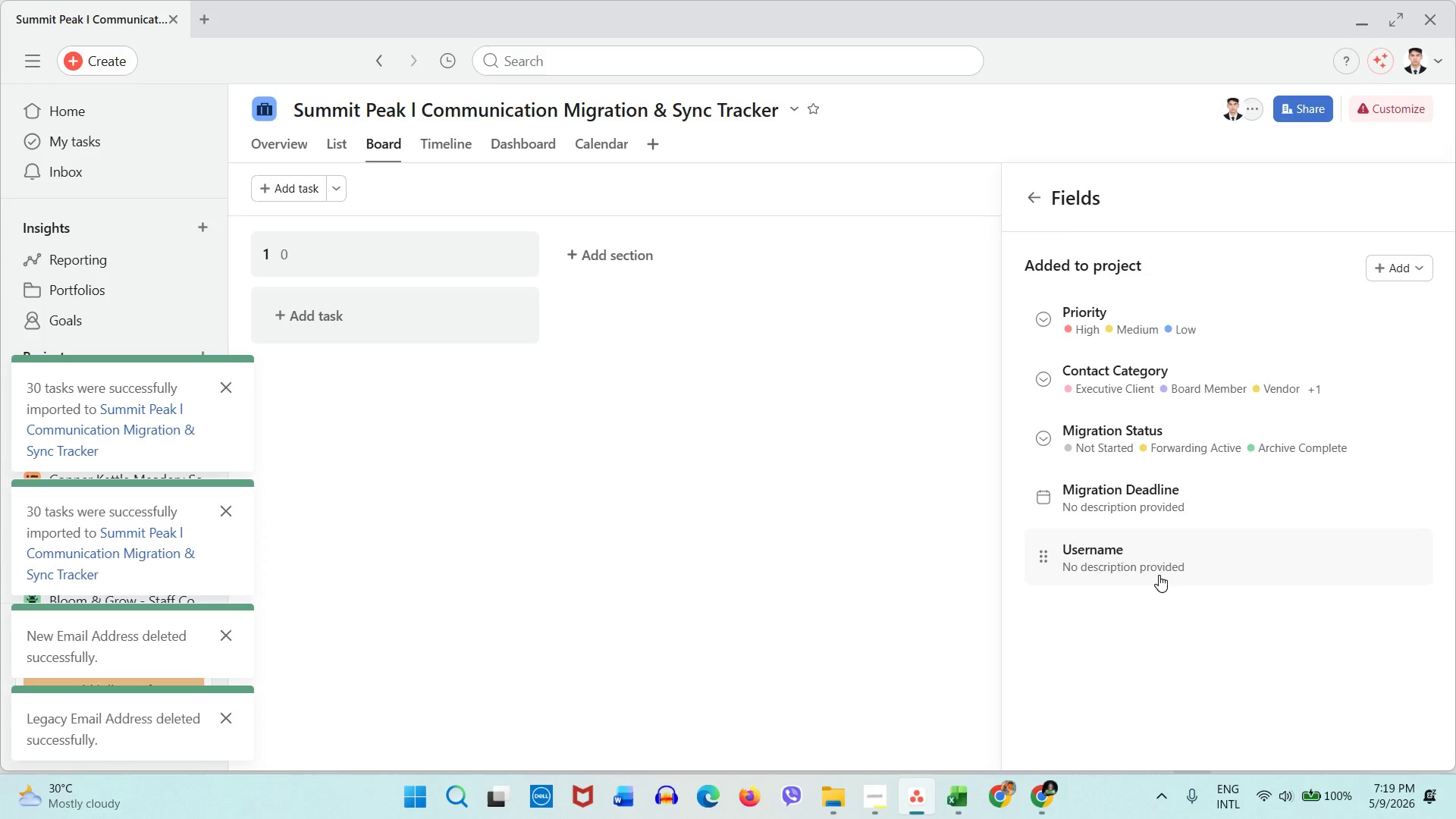 
left_click([1159, 575])
 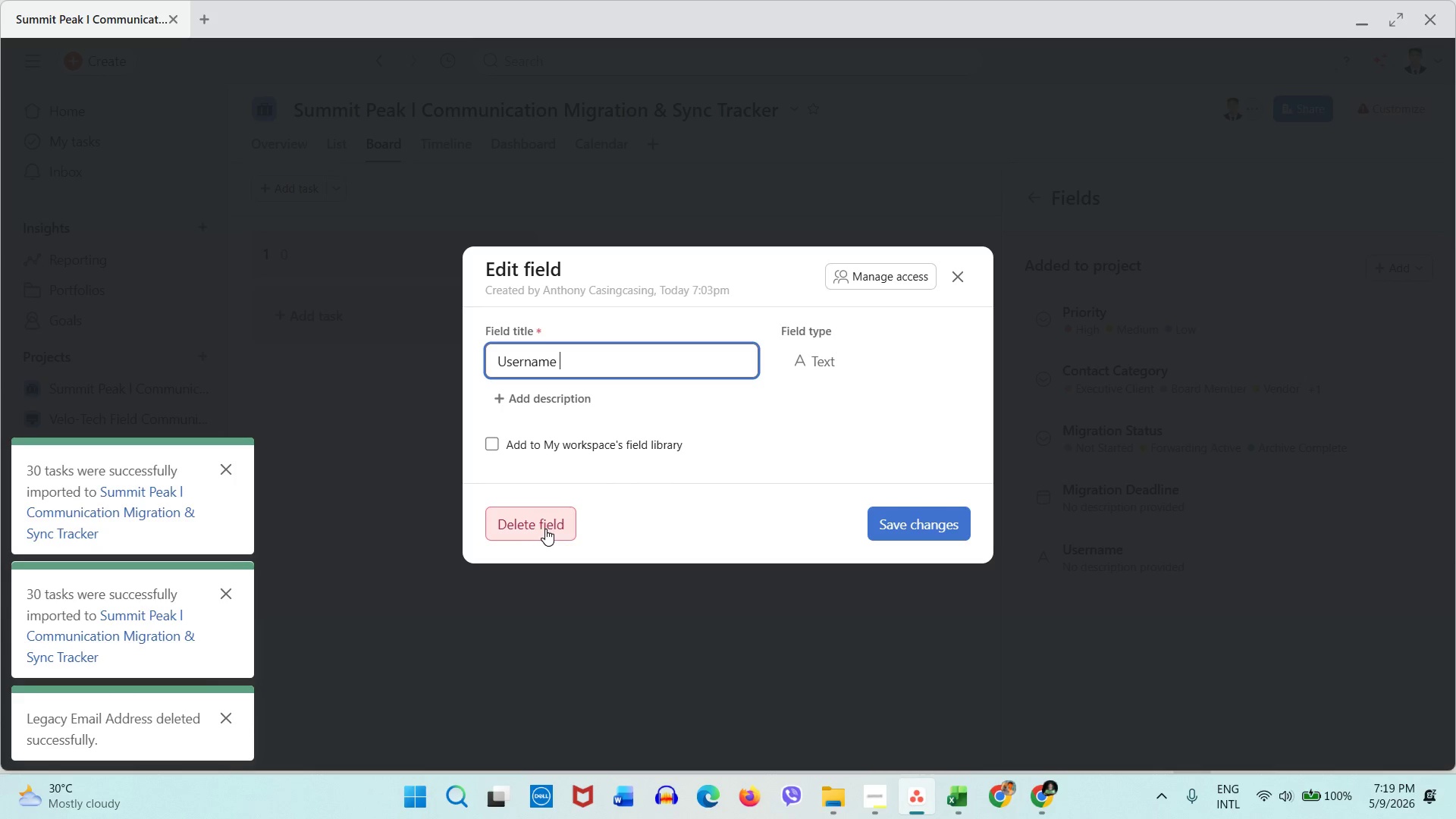 
left_click([545, 528])
 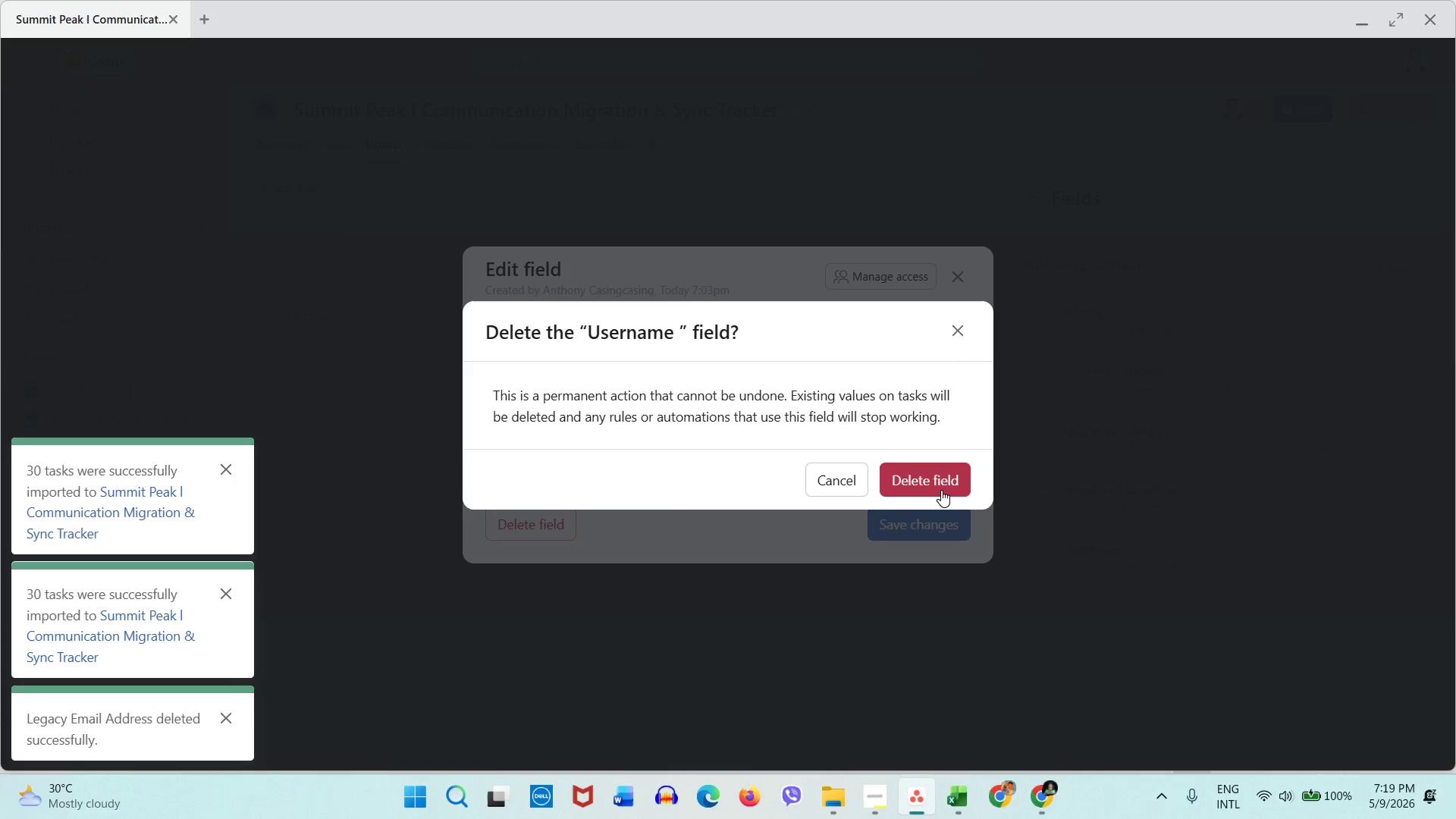 
left_click([939, 489])
 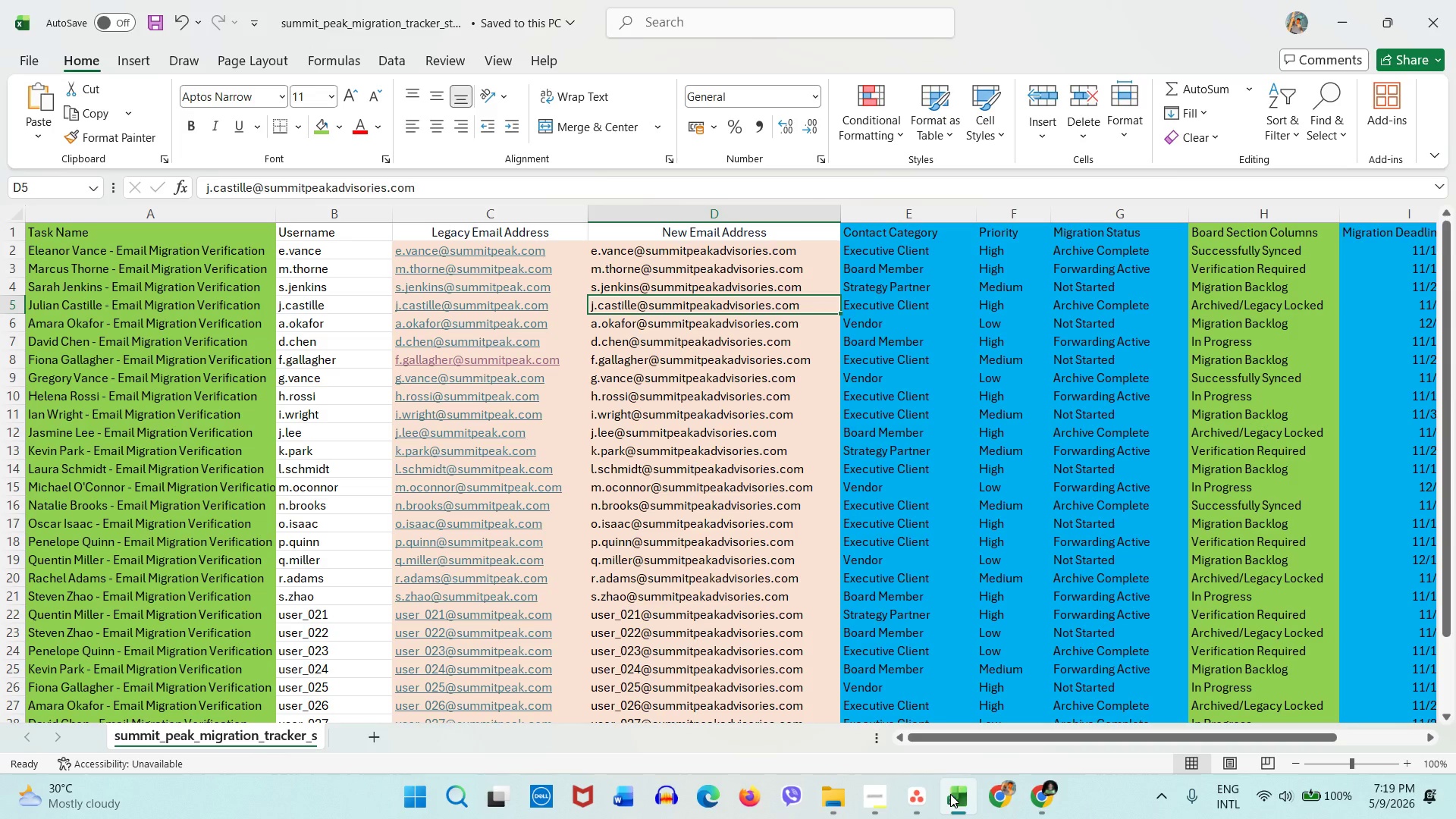 
wait(7.95)
 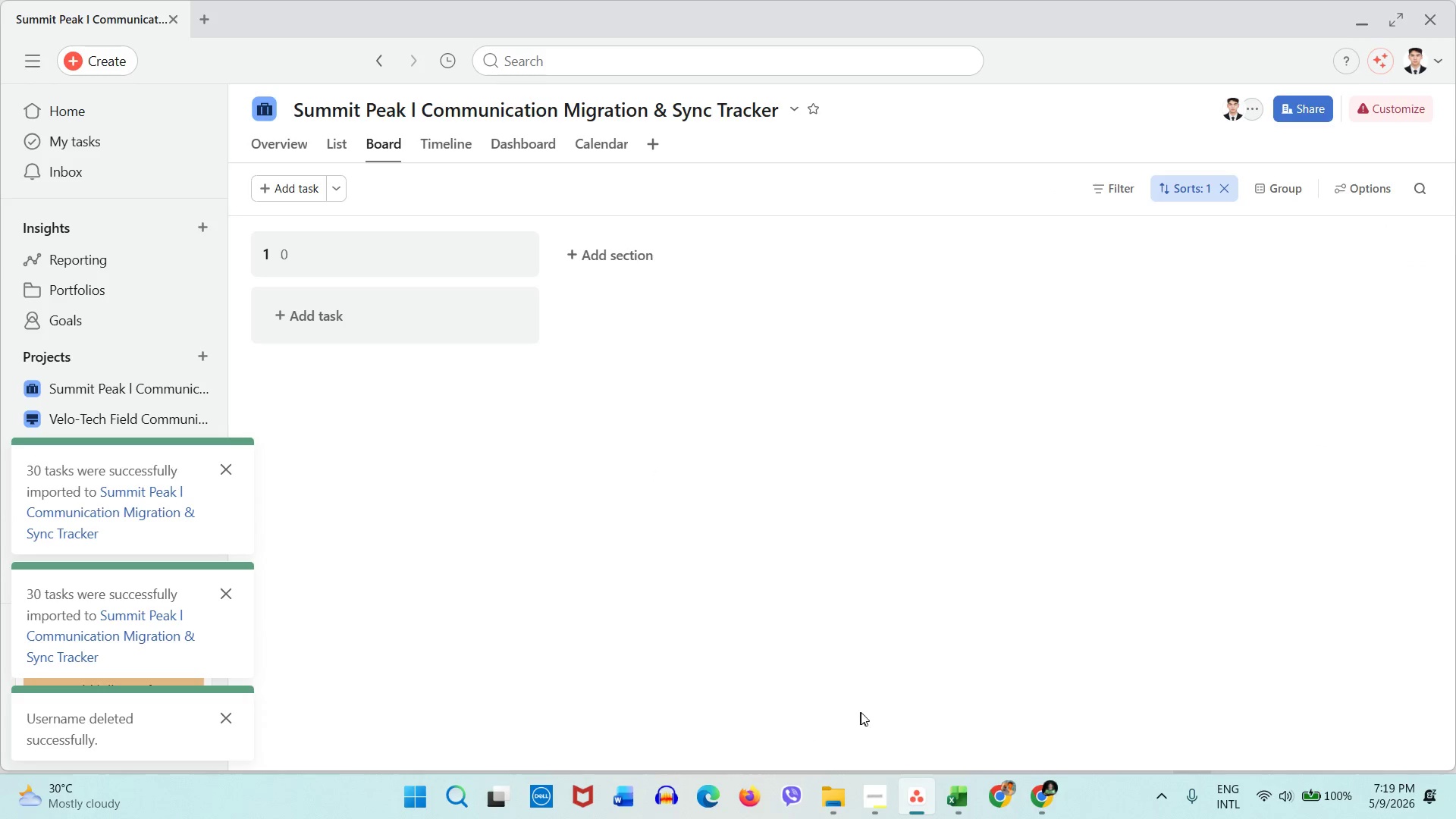 
left_click([950, 794])
 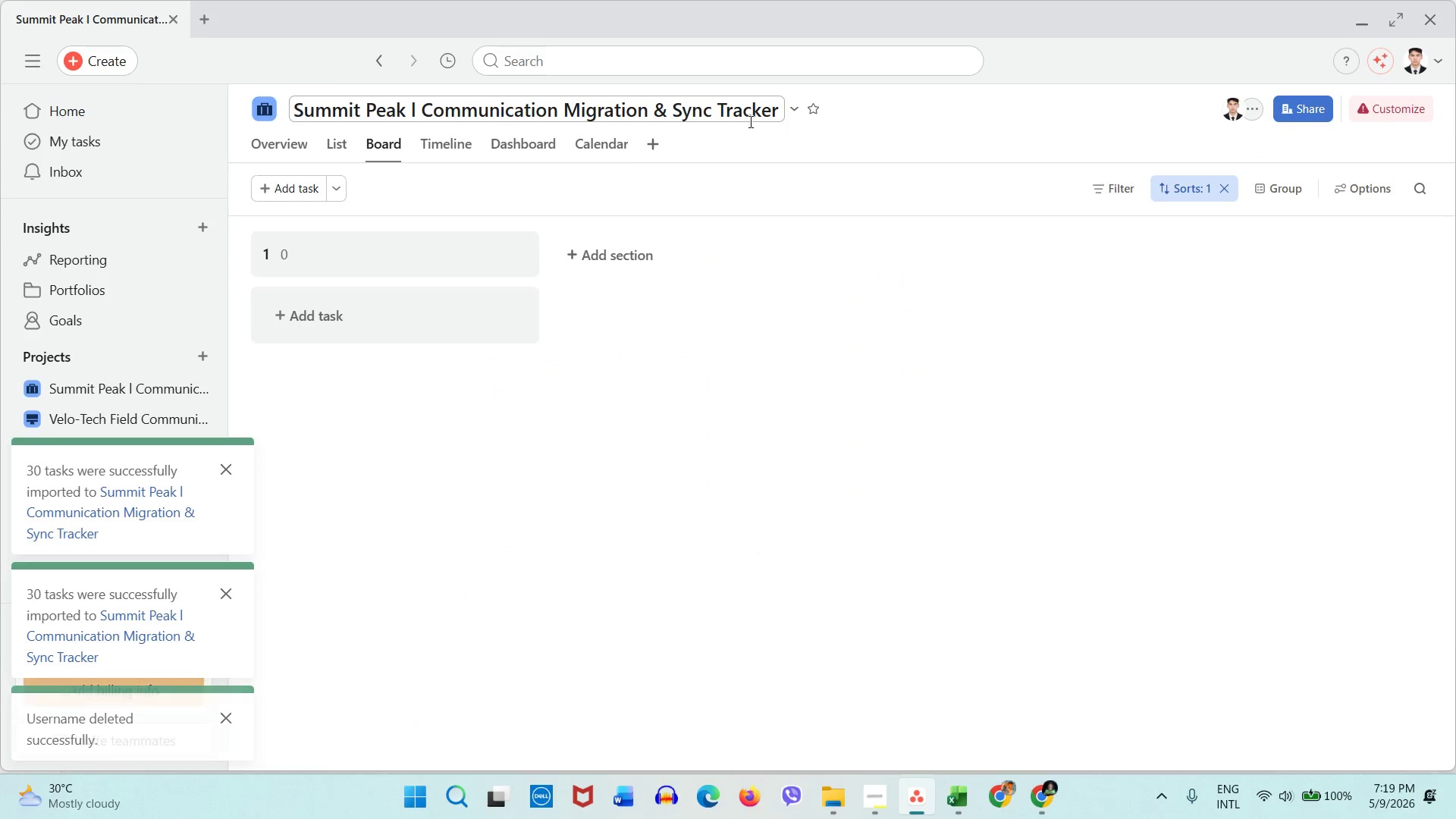 
left_click([787, 110])
 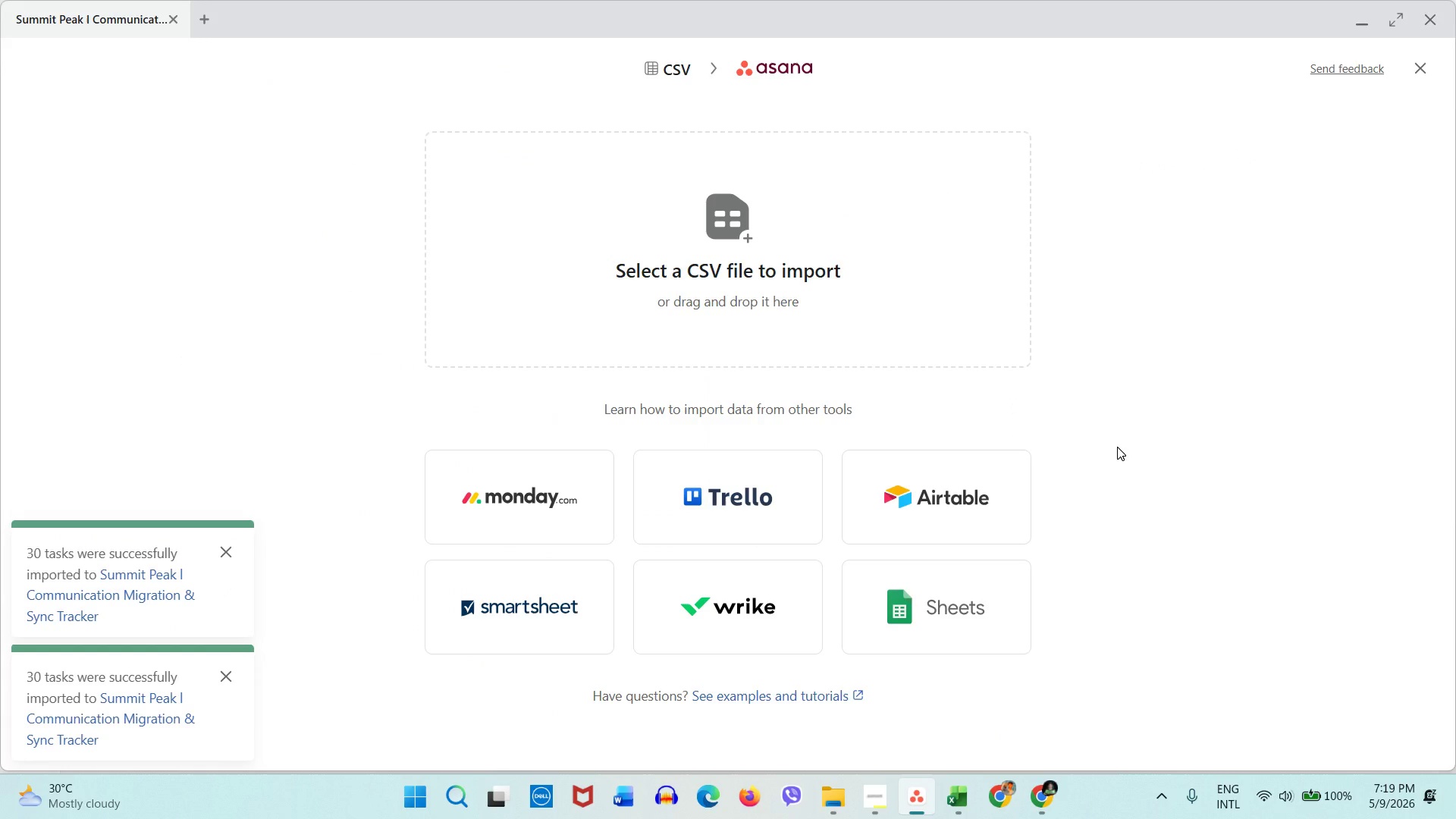 
wait(27.3)
 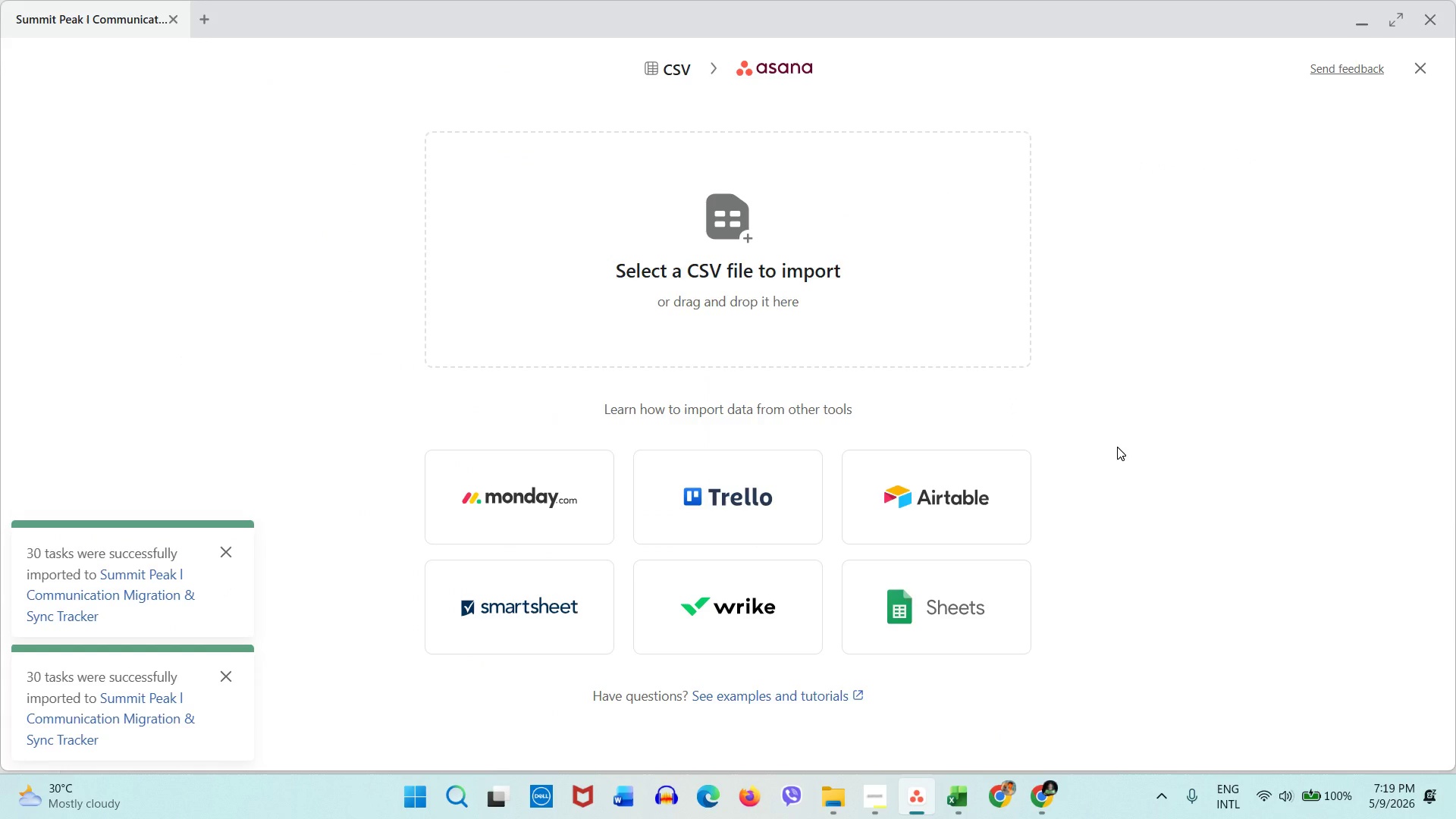 
left_click([871, 322])
 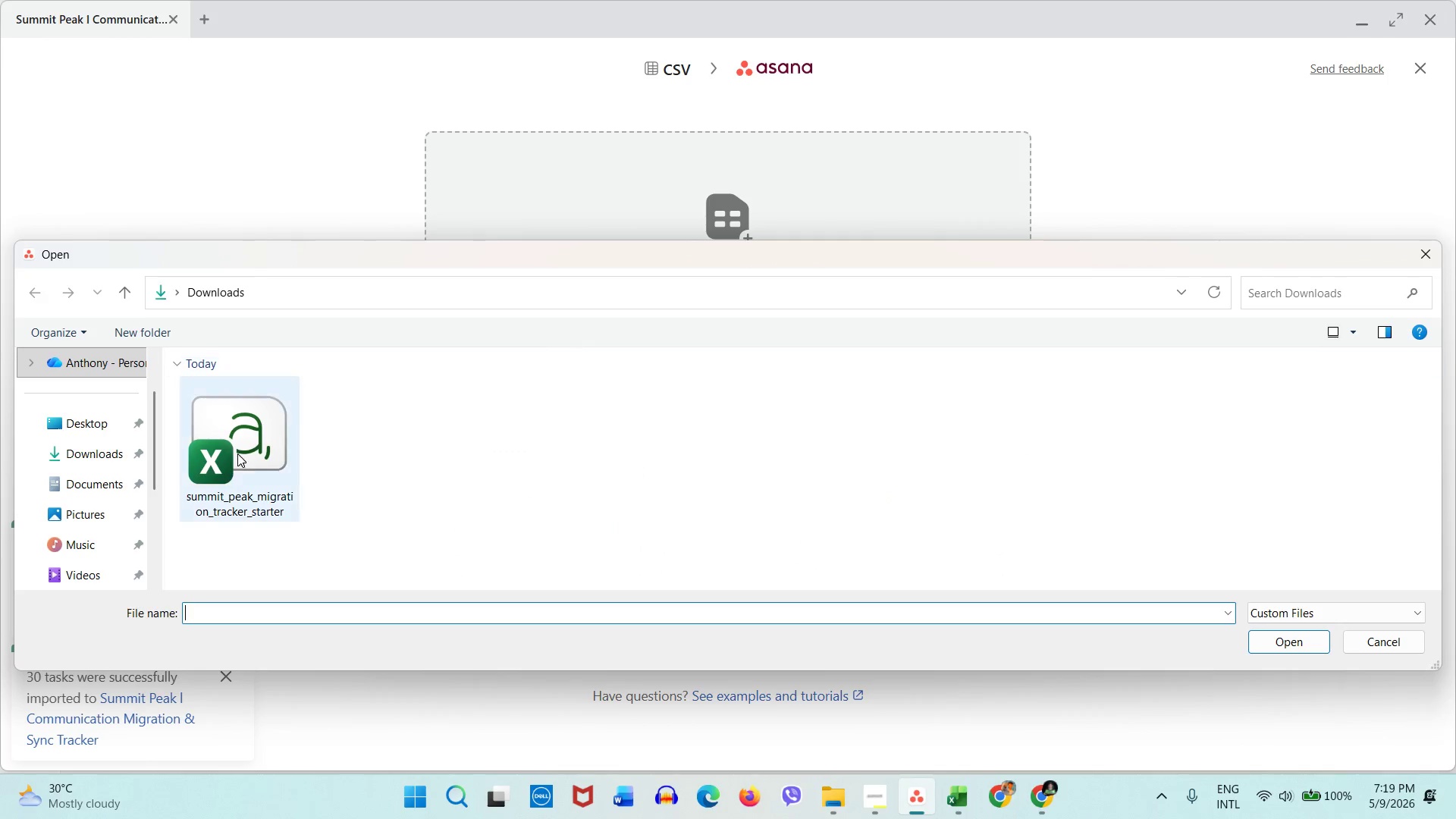 
double_click([222, 449])
 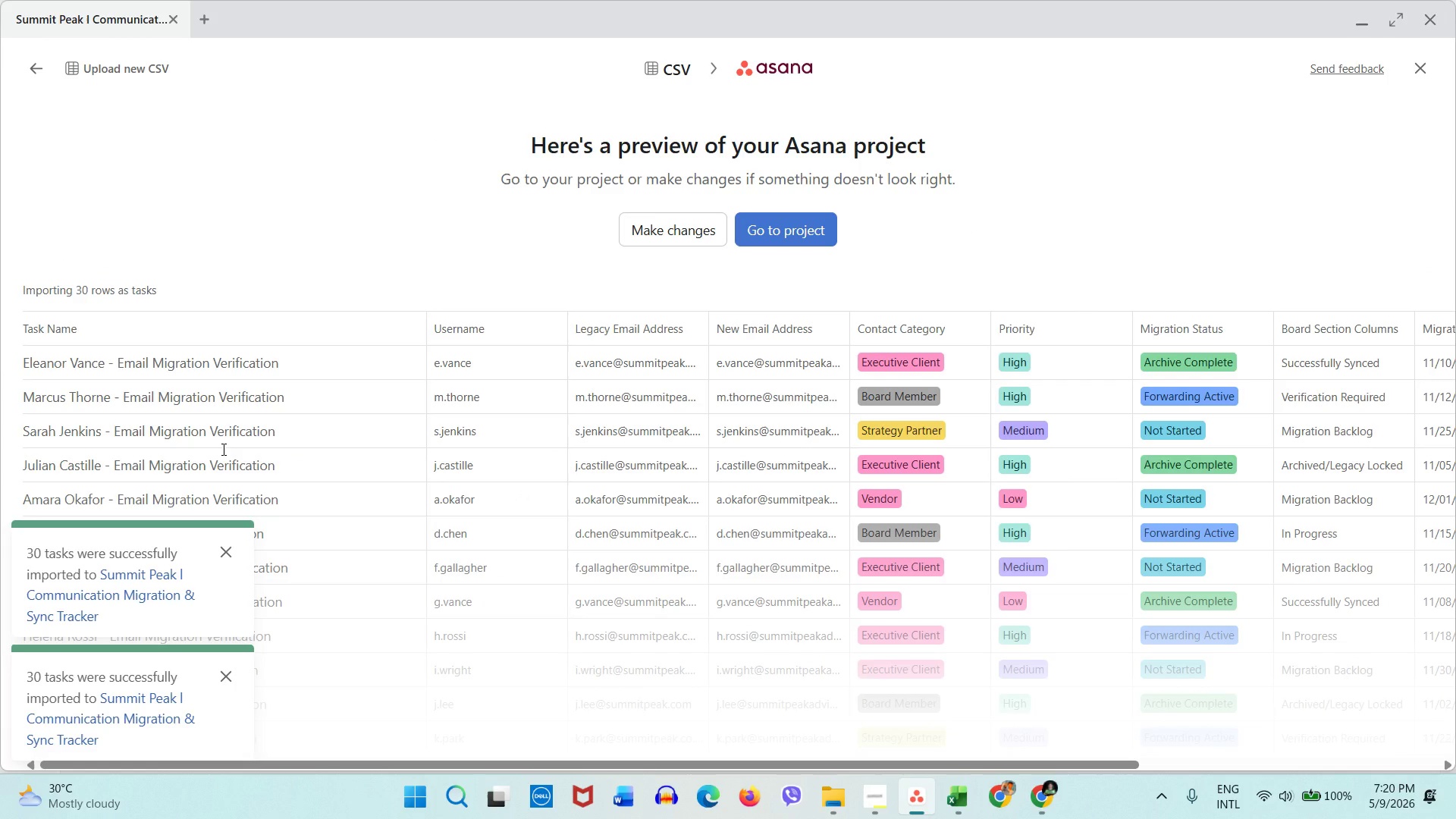 
wait(35.27)
 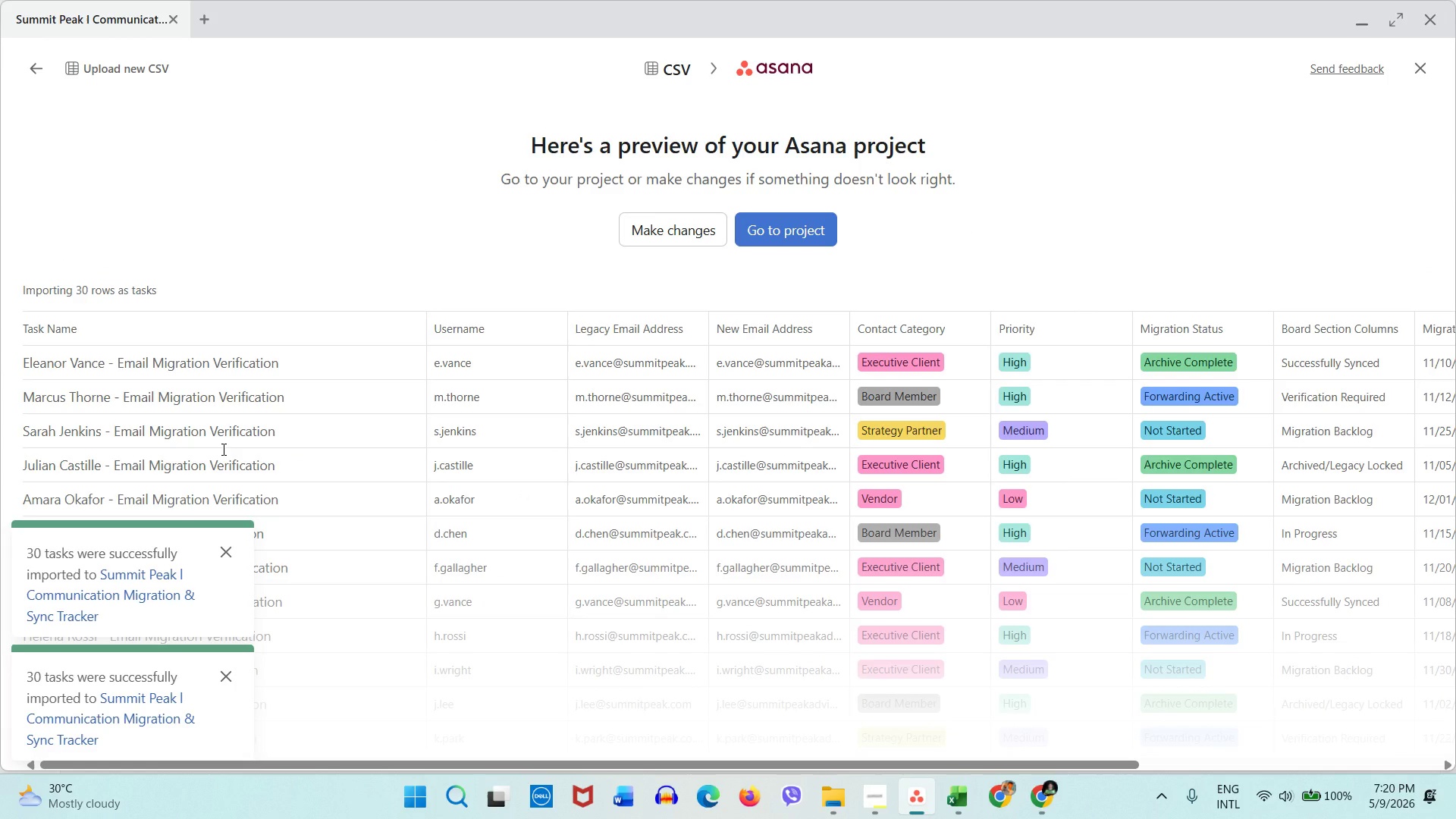 
left_click([639, 213])
 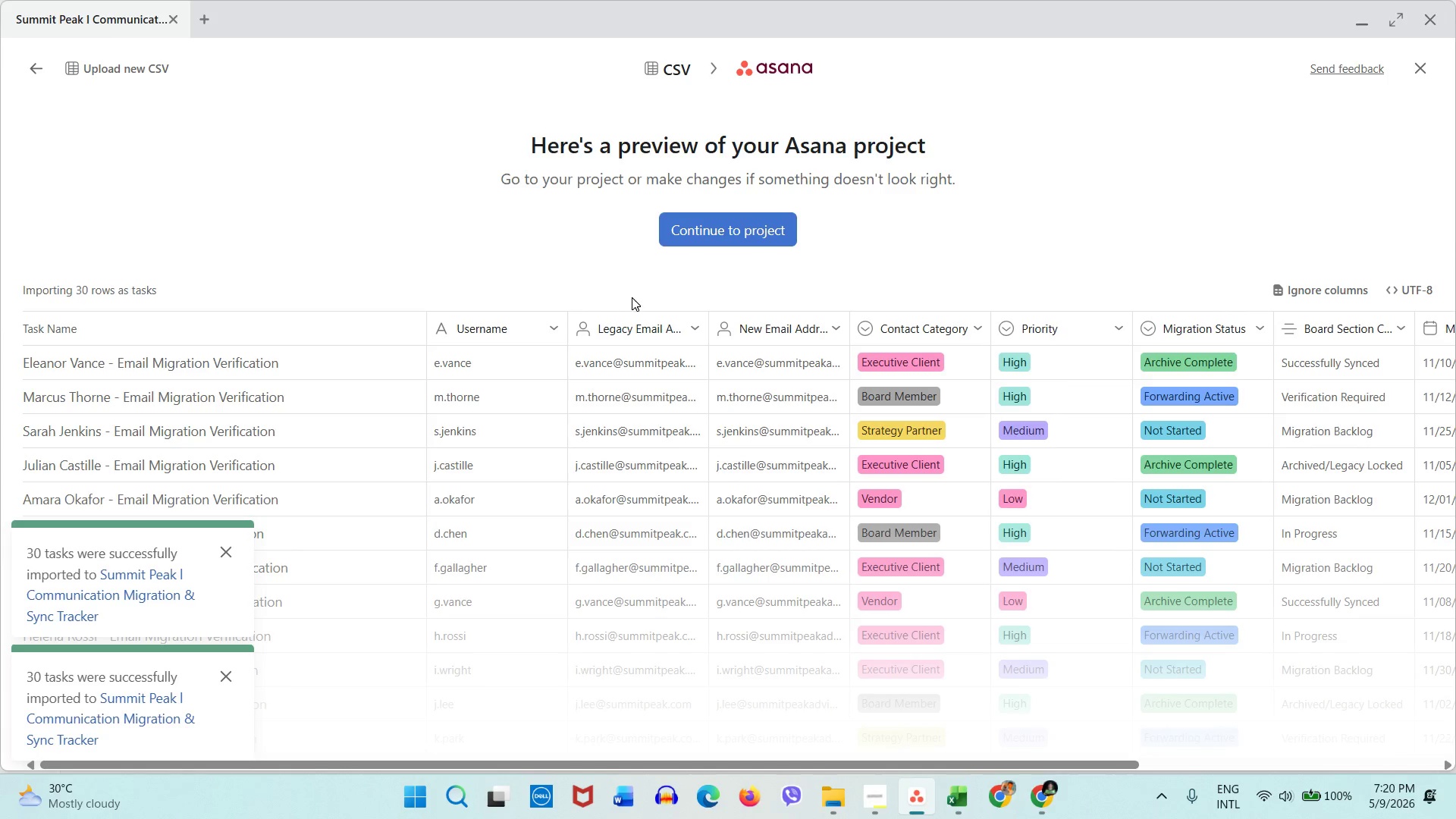 
left_click([635, 310])
 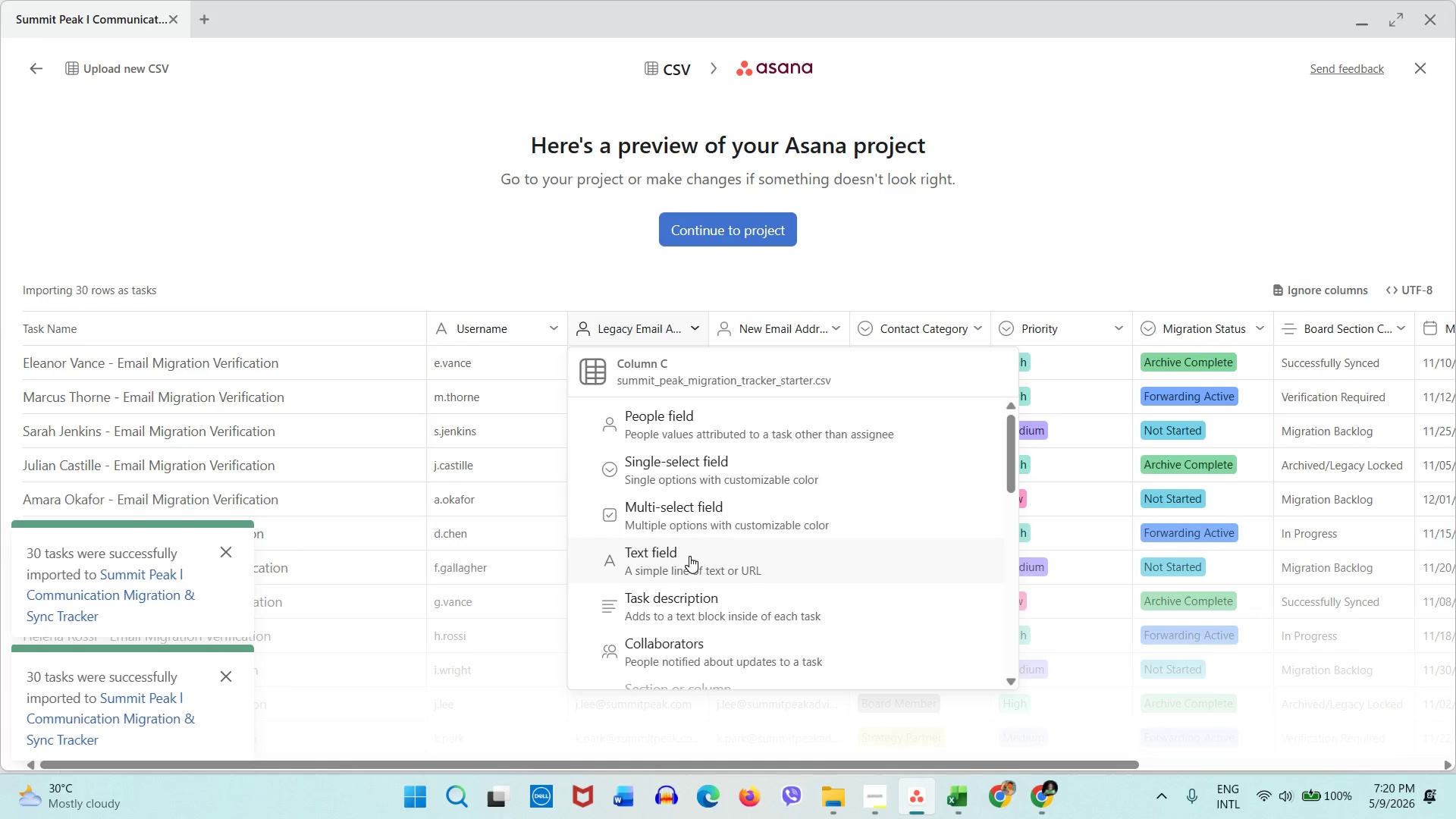 
left_click([686, 596])
 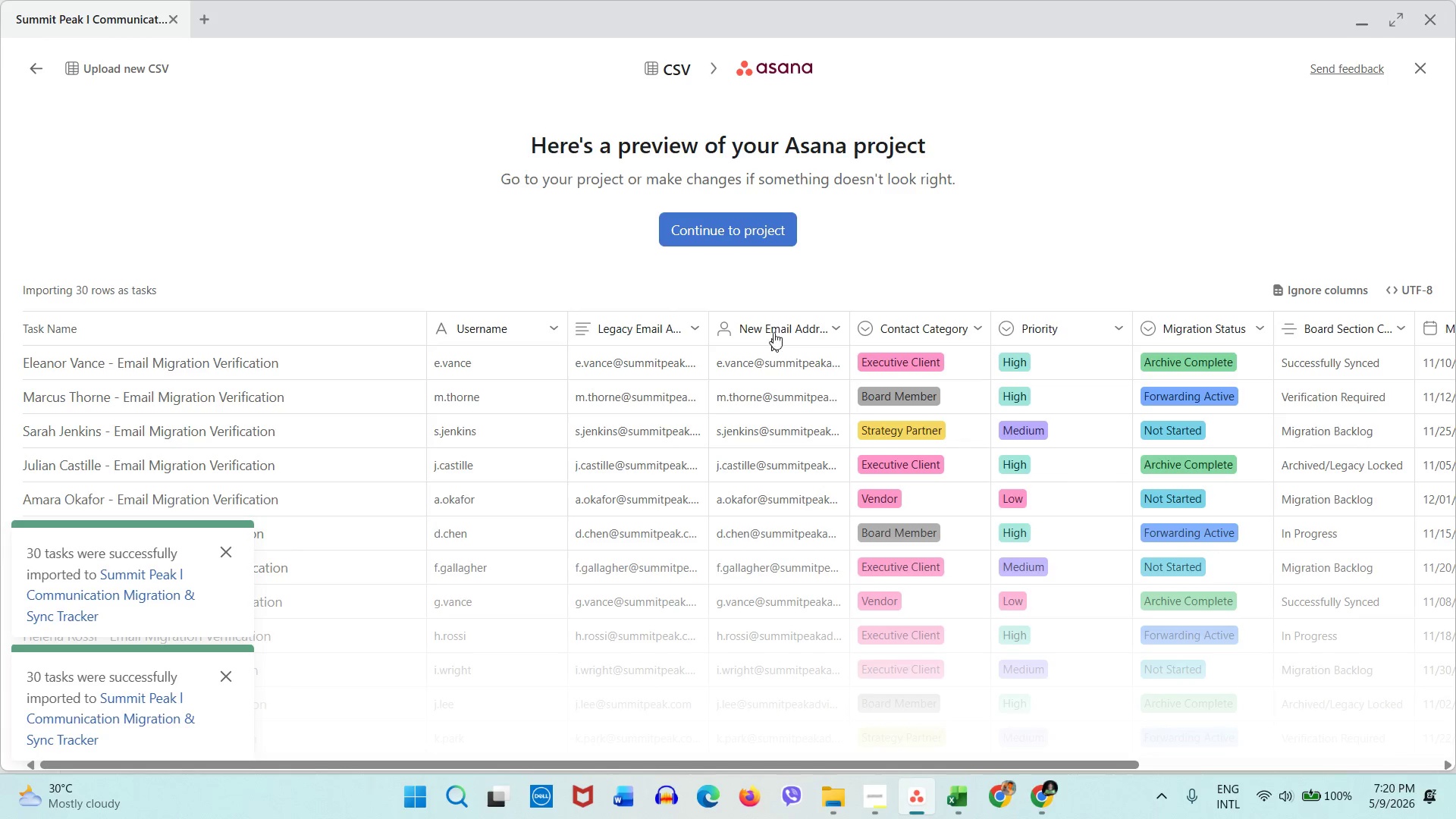 
left_click([779, 323])
 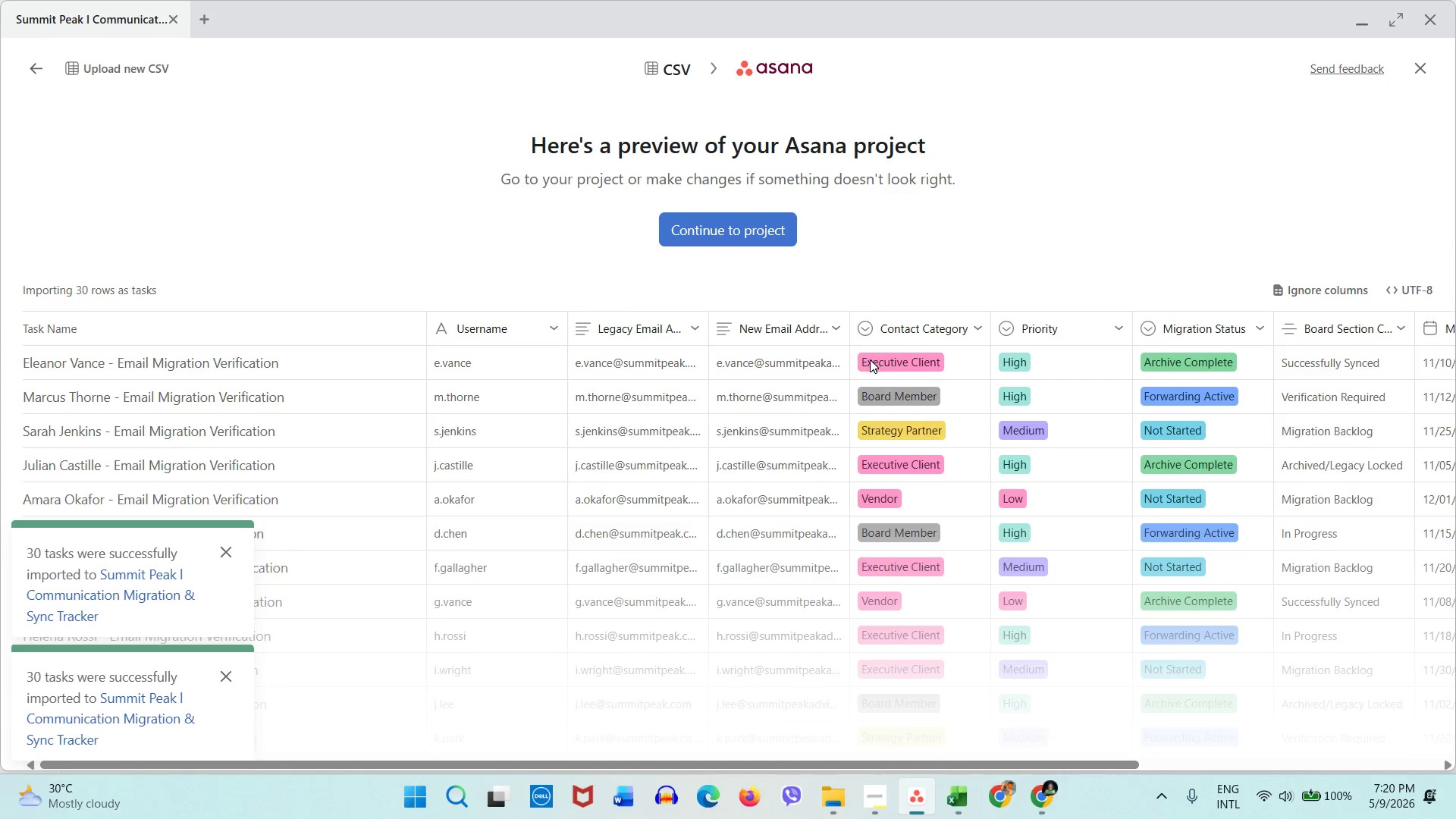 
left_click([549, 337])
 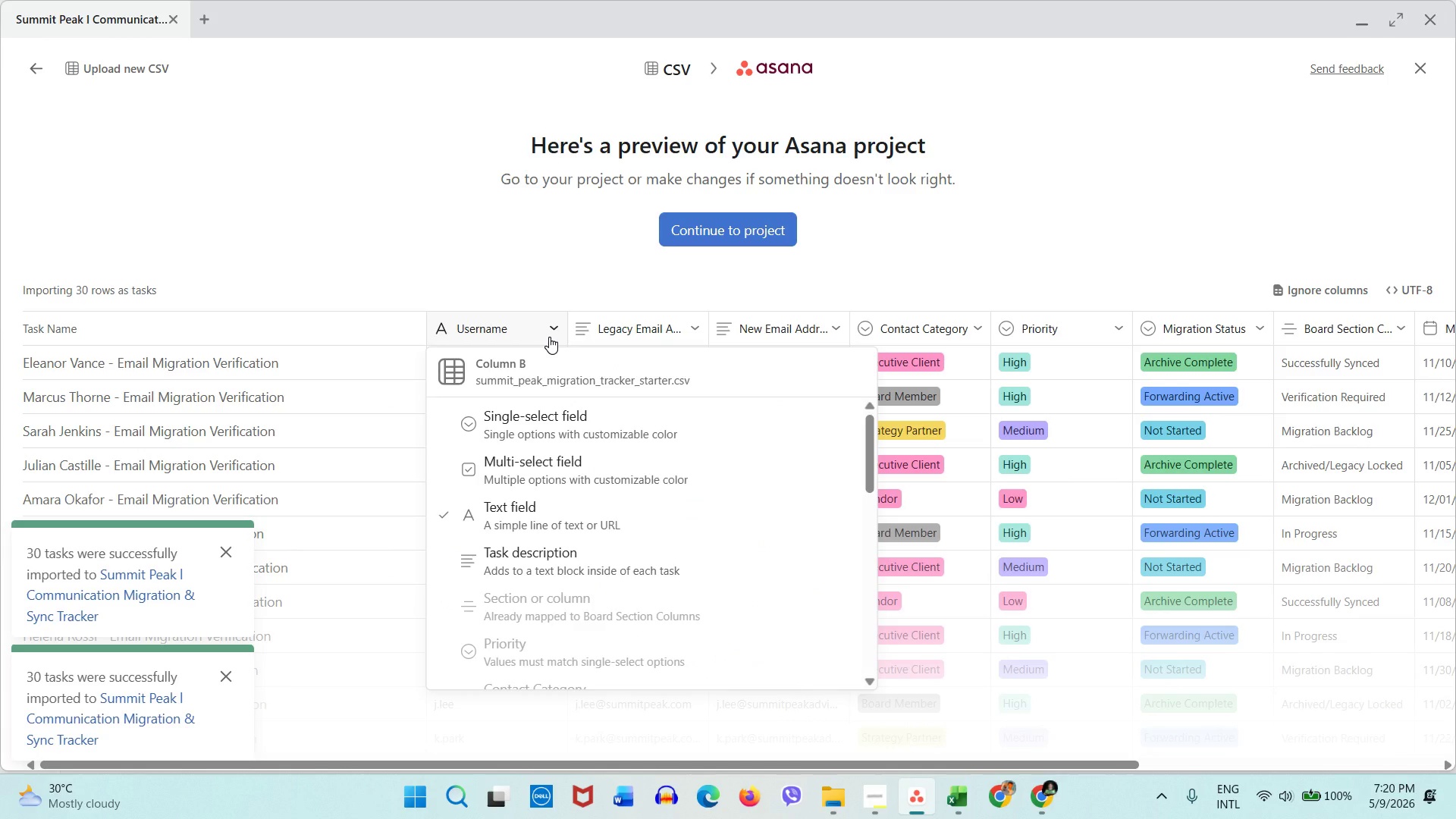 
wait(6.5)
 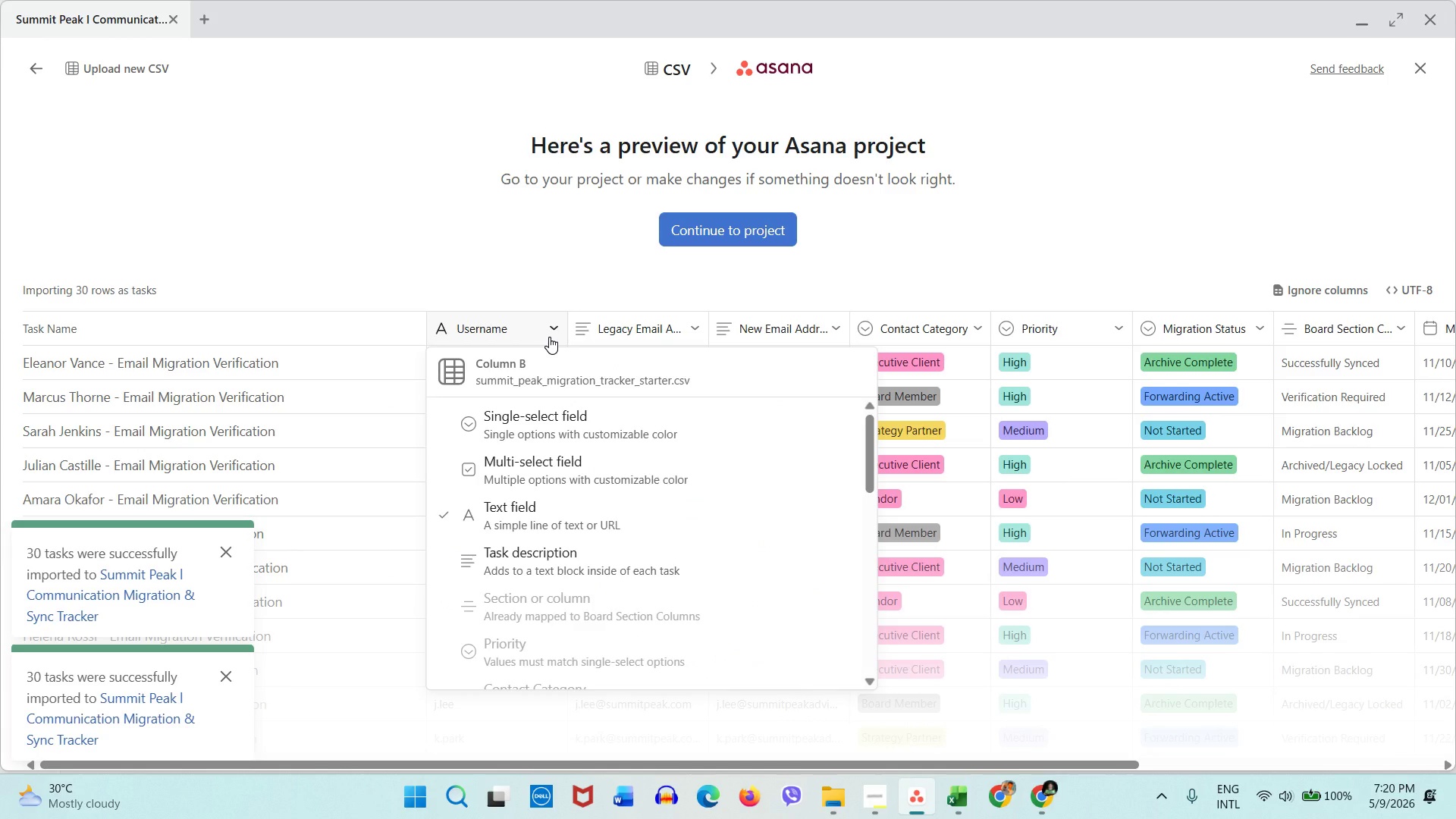 
left_click([549, 337])
 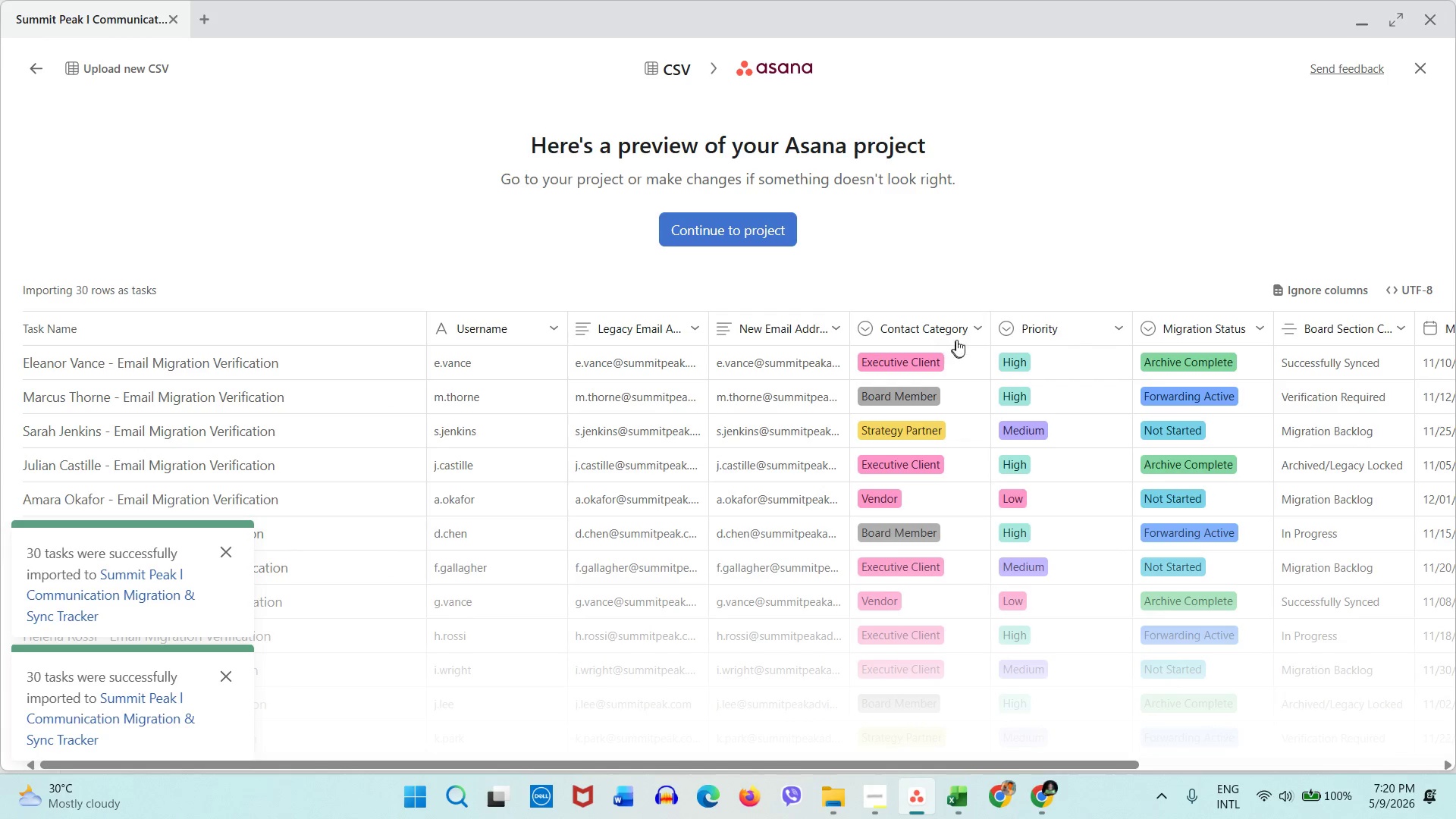 
left_click([970, 332])
 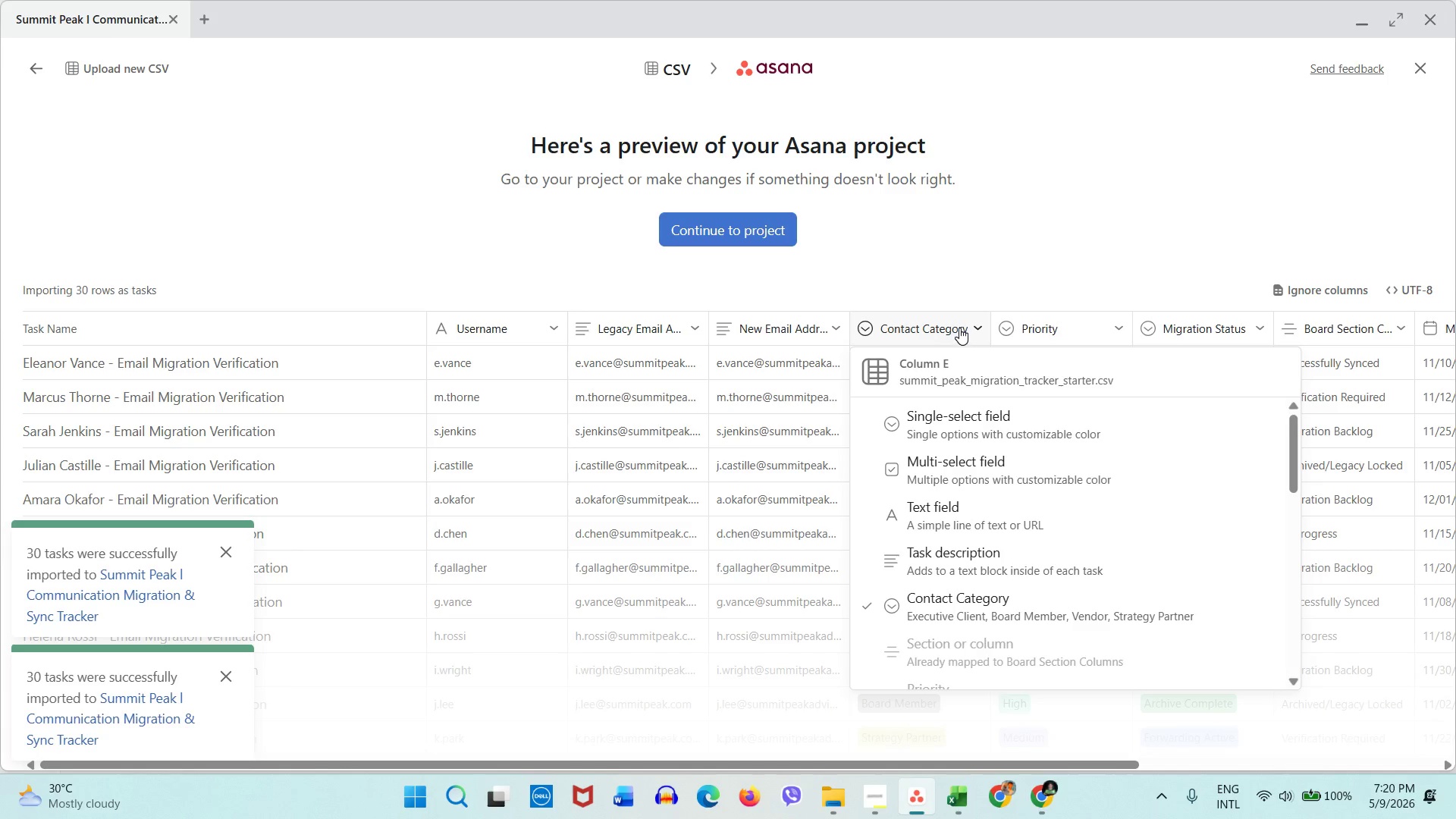 
left_click([959, 328])
 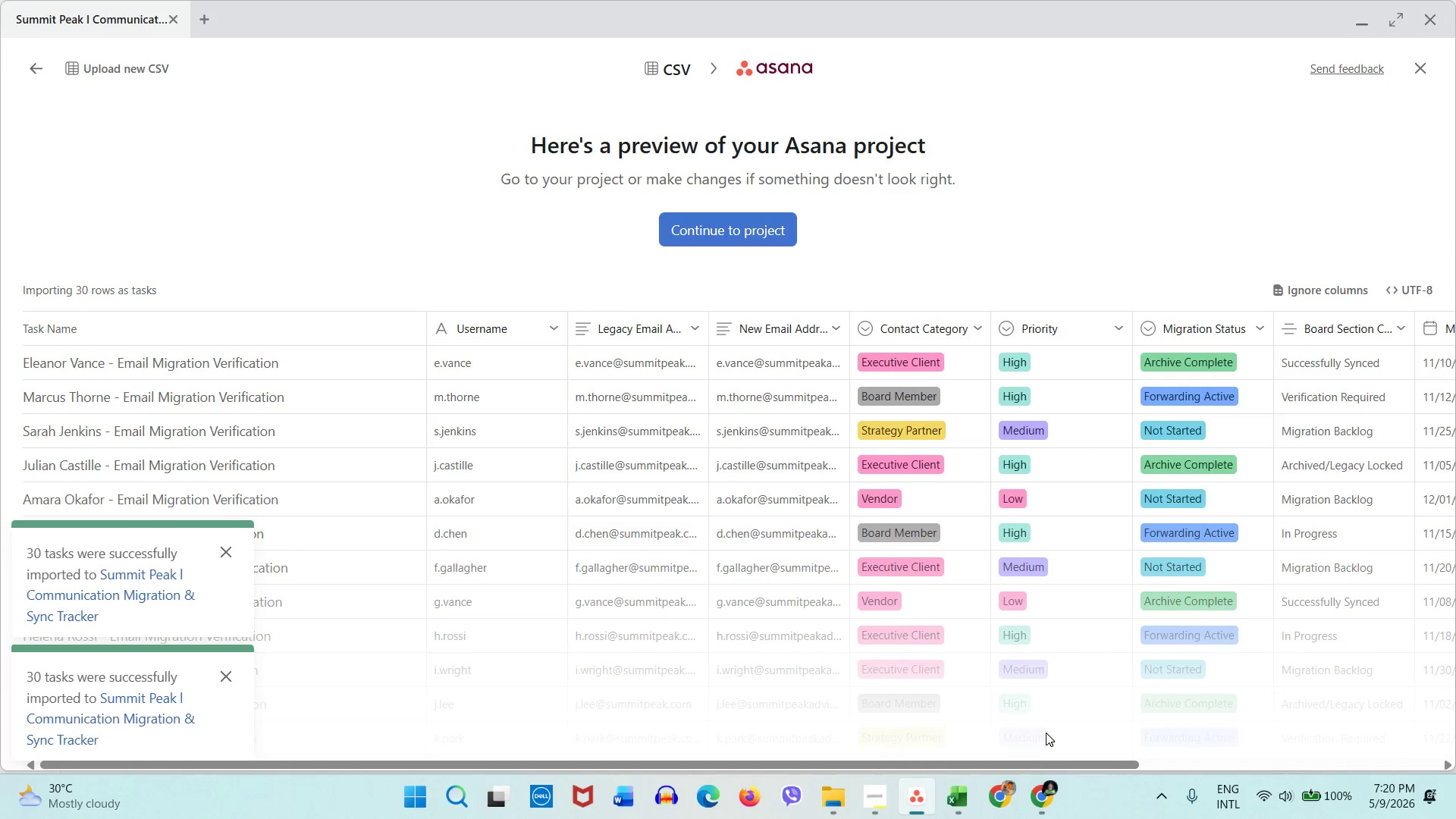 
left_click([1020, 758])
 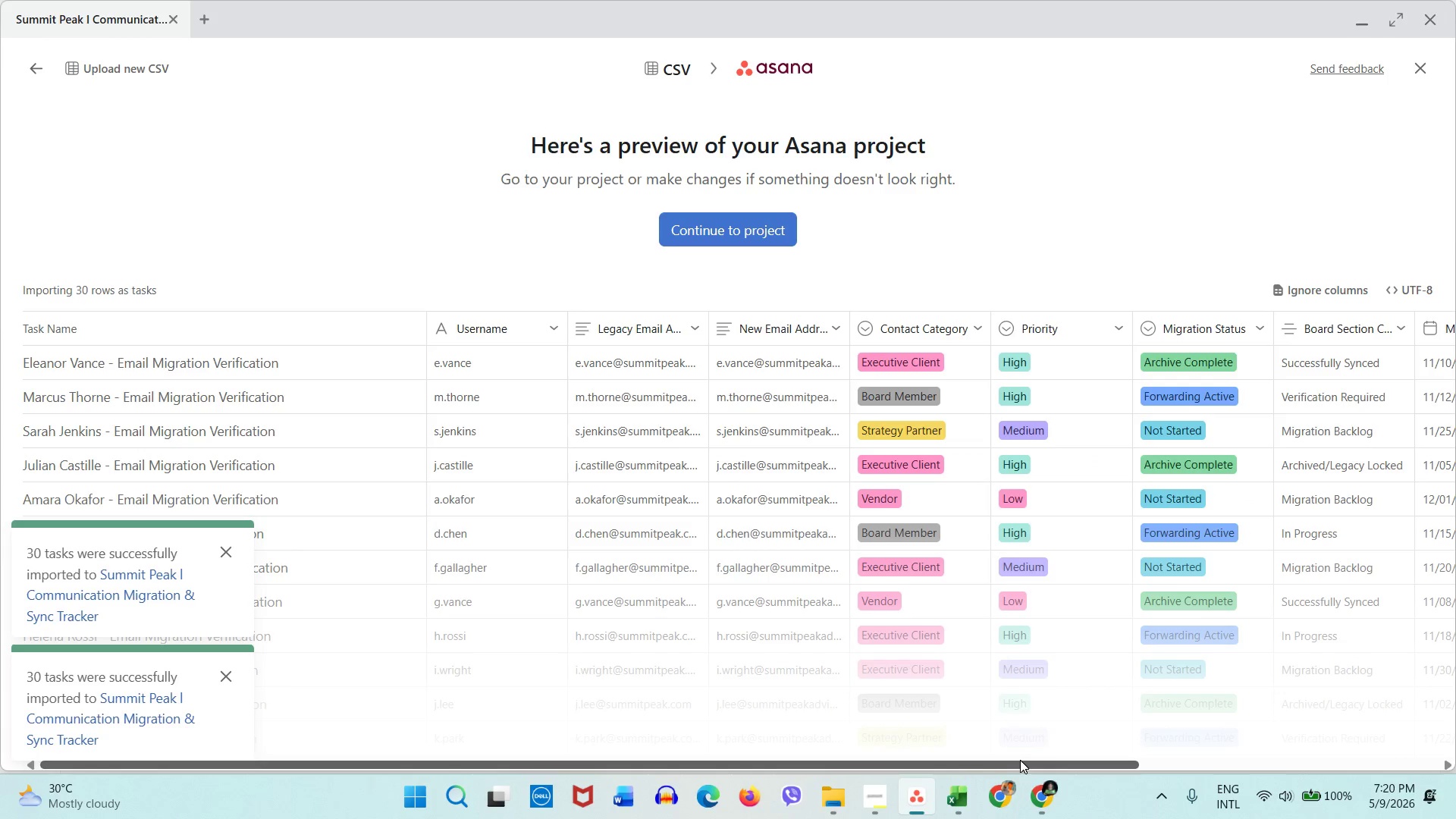 
left_click_drag(start_coordinate=[1020, 760], to_coordinate=[1184, 753])
 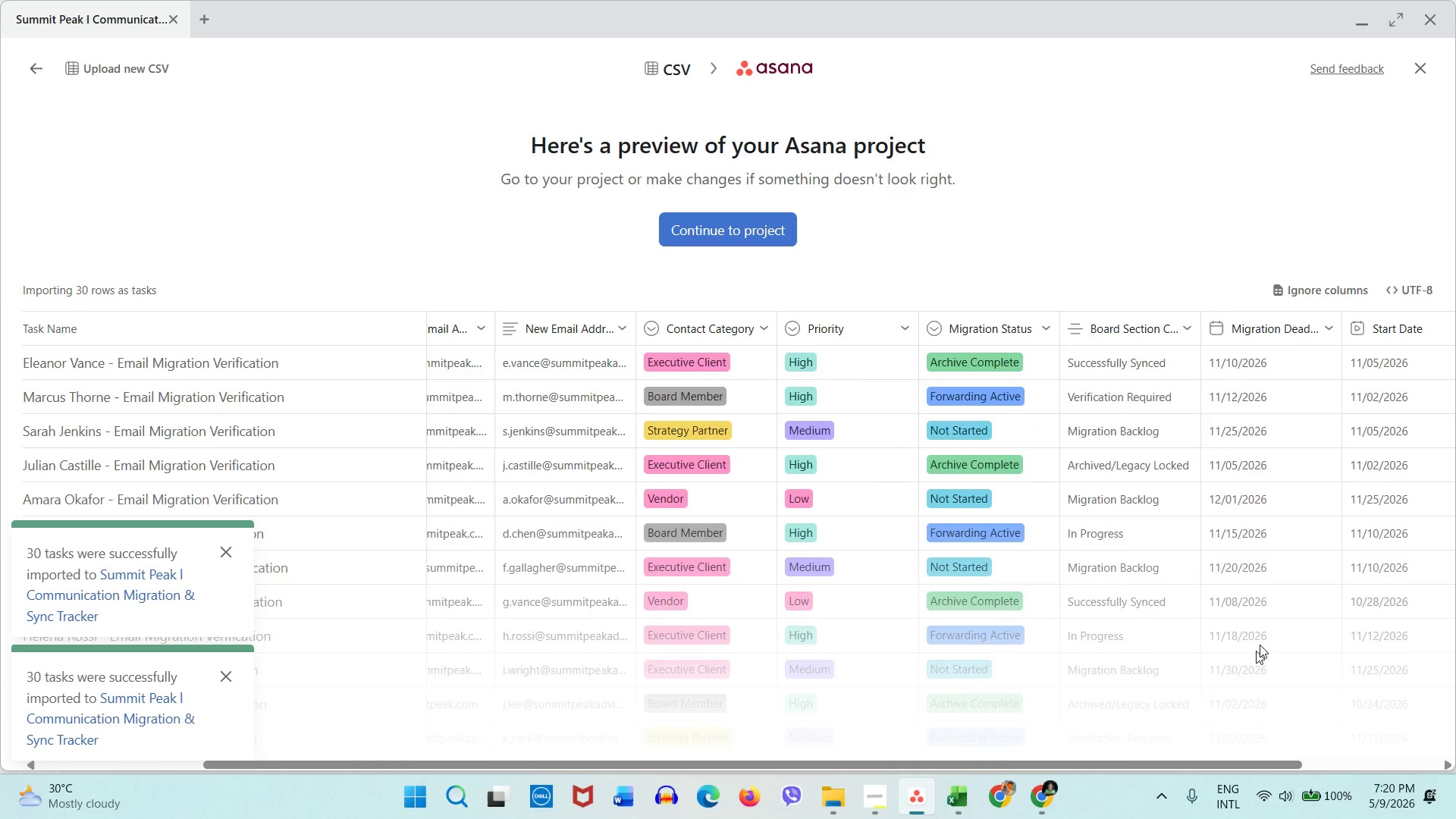 
left_click([1077, 321])
 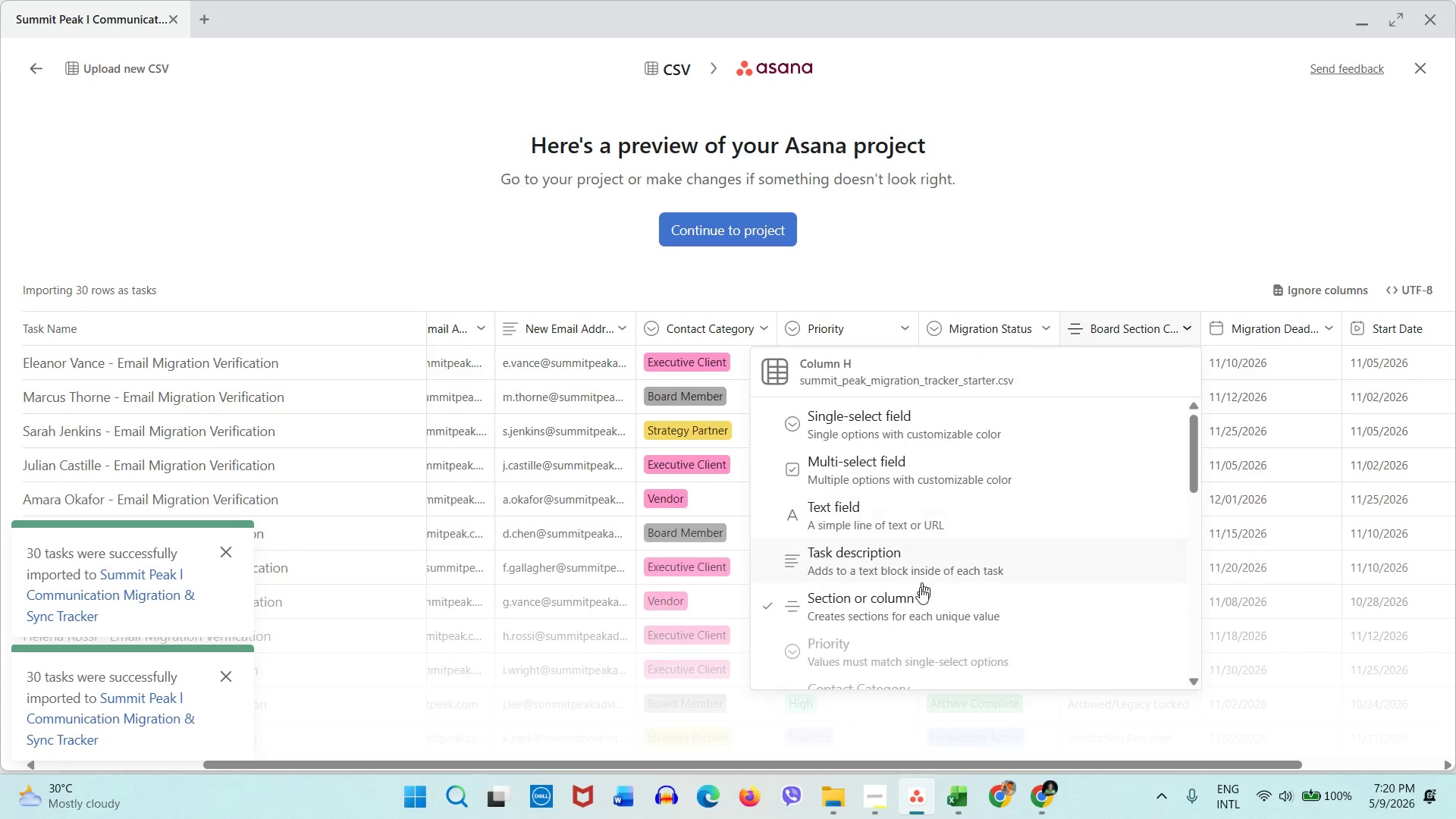 
left_click([913, 608])
 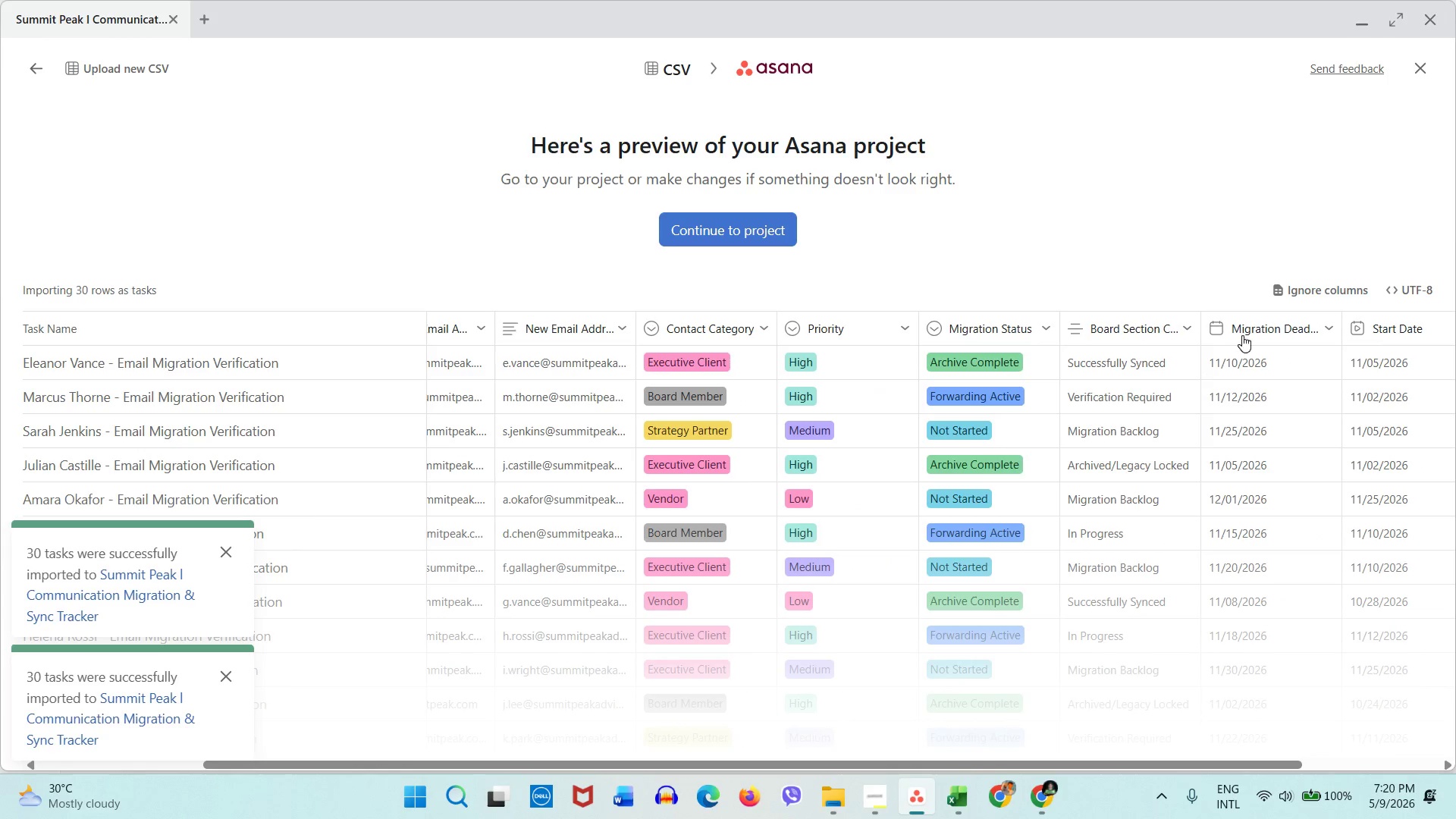 
left_click([1244, 333])
 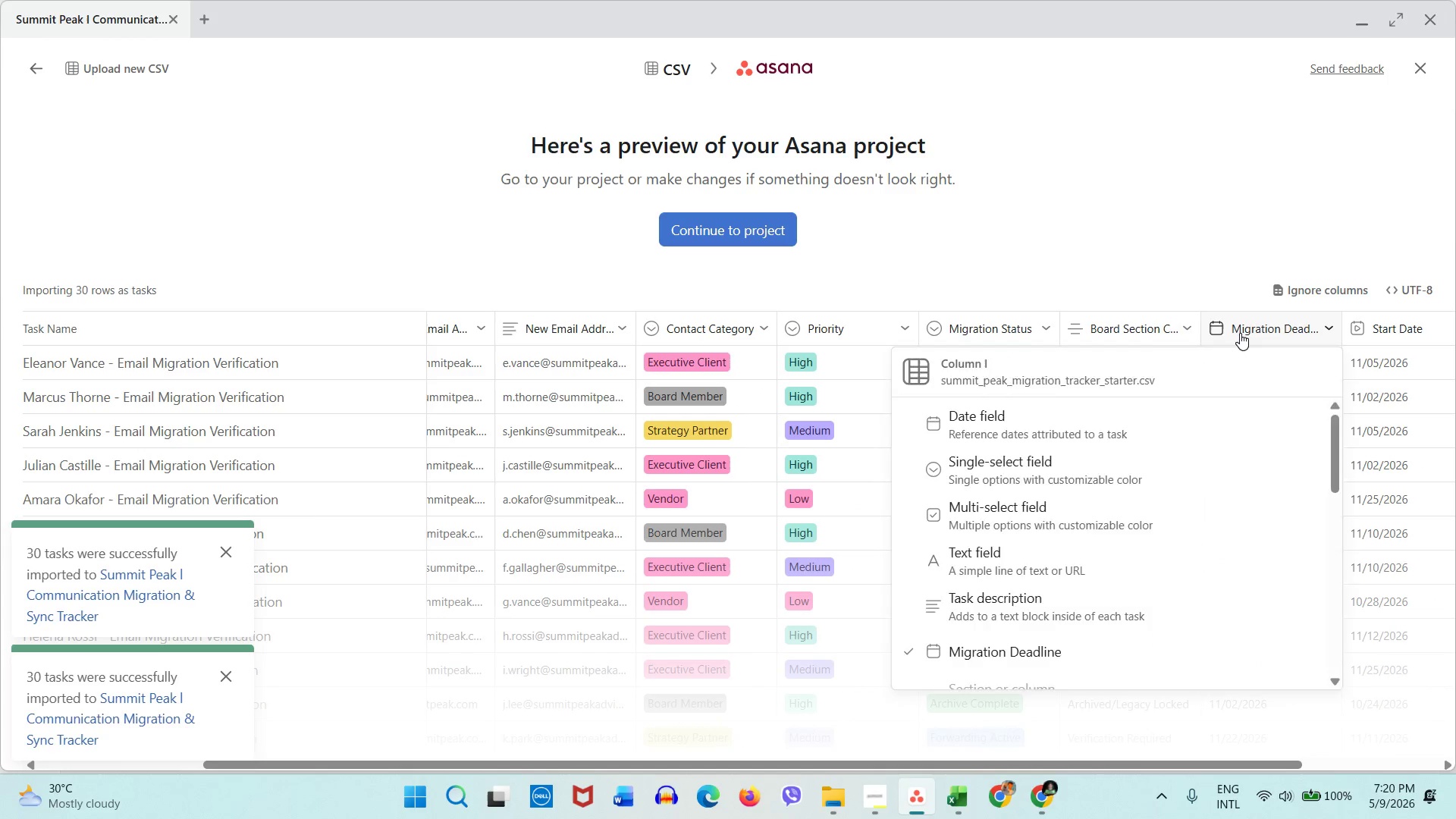 
left_click([1240, 333])
 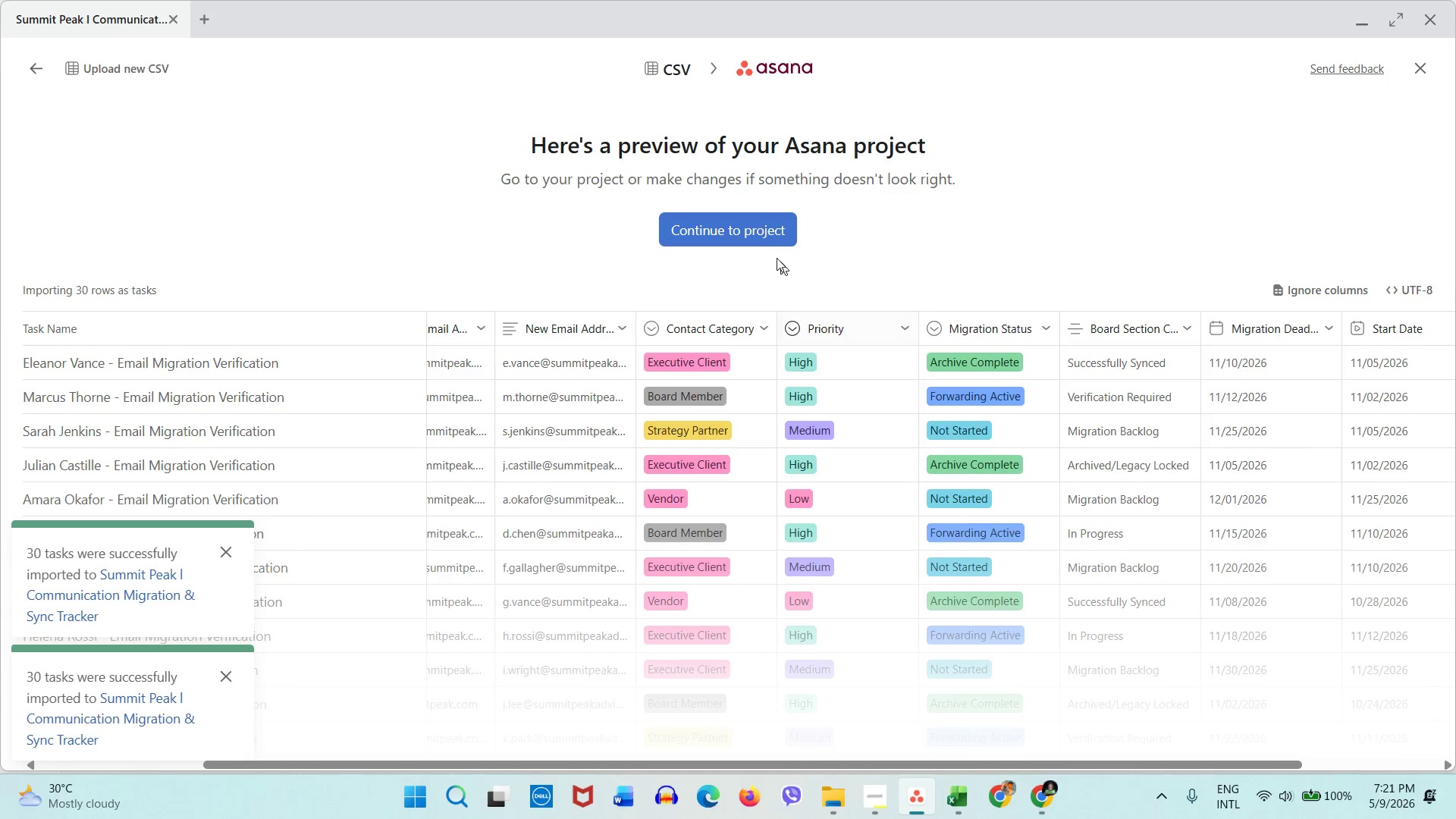 
double_click([760, 234])
 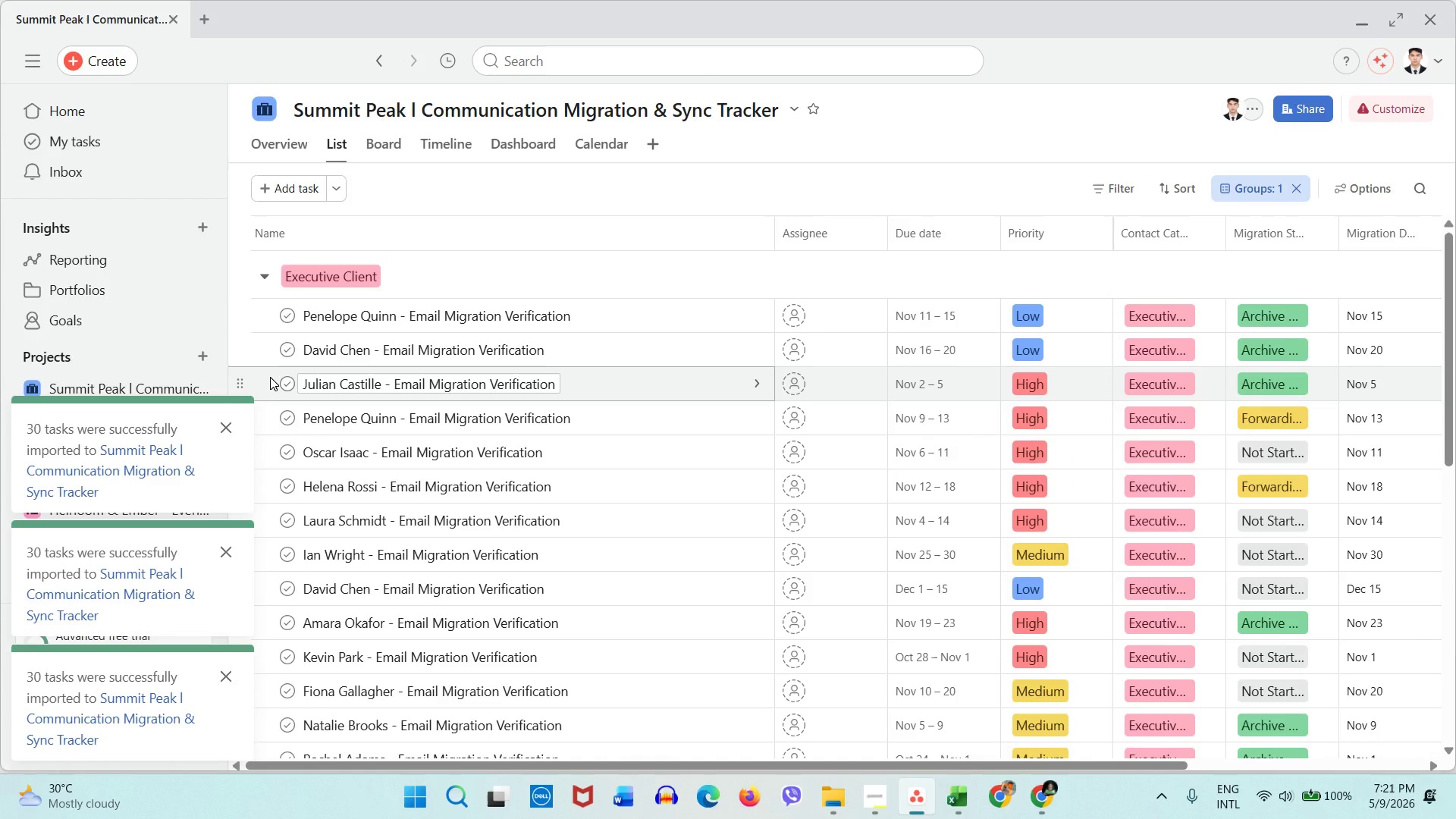 
wait(55.74)
 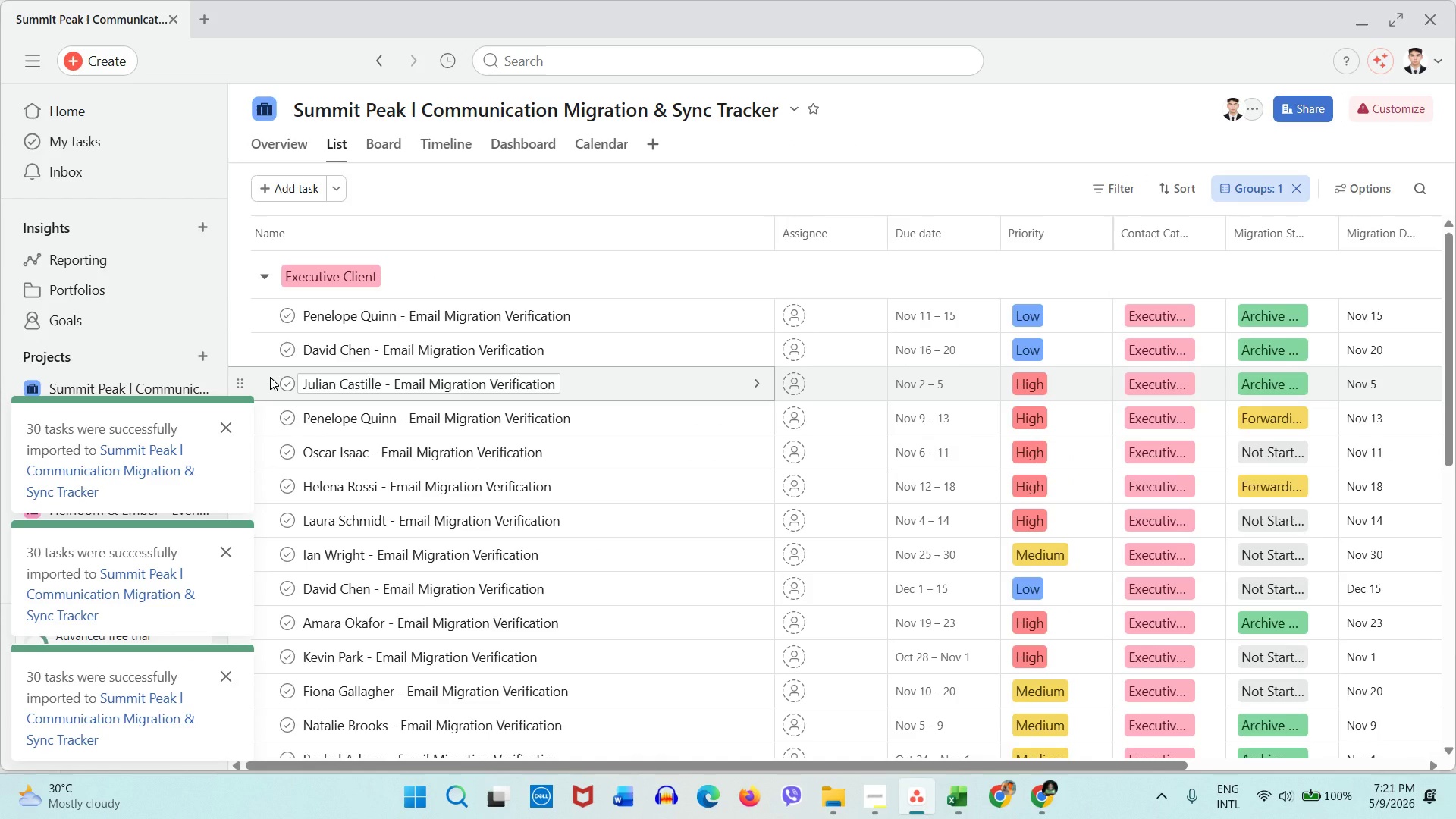 
left_click([215, 432])
 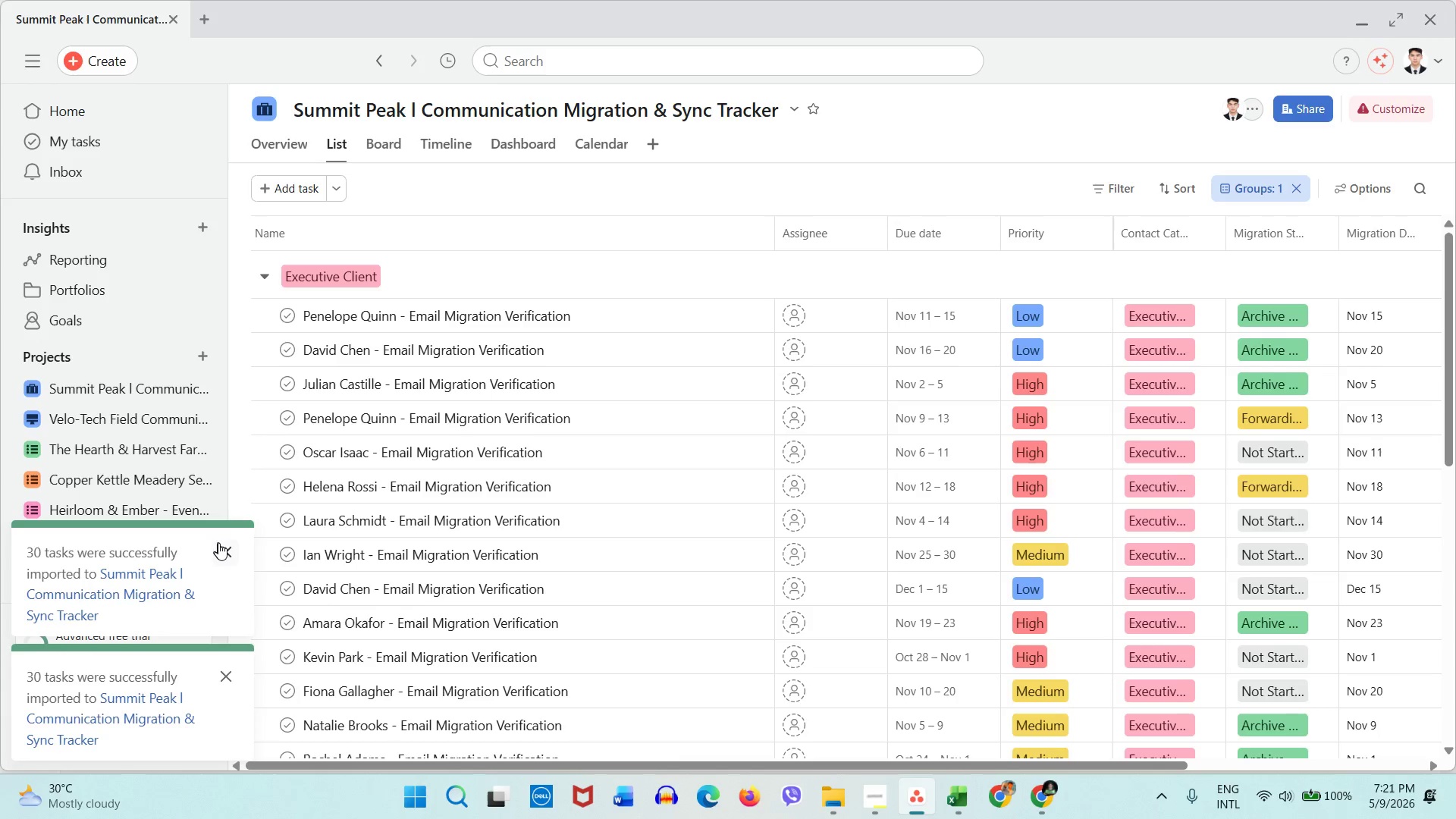 
left_click([223, 558])
 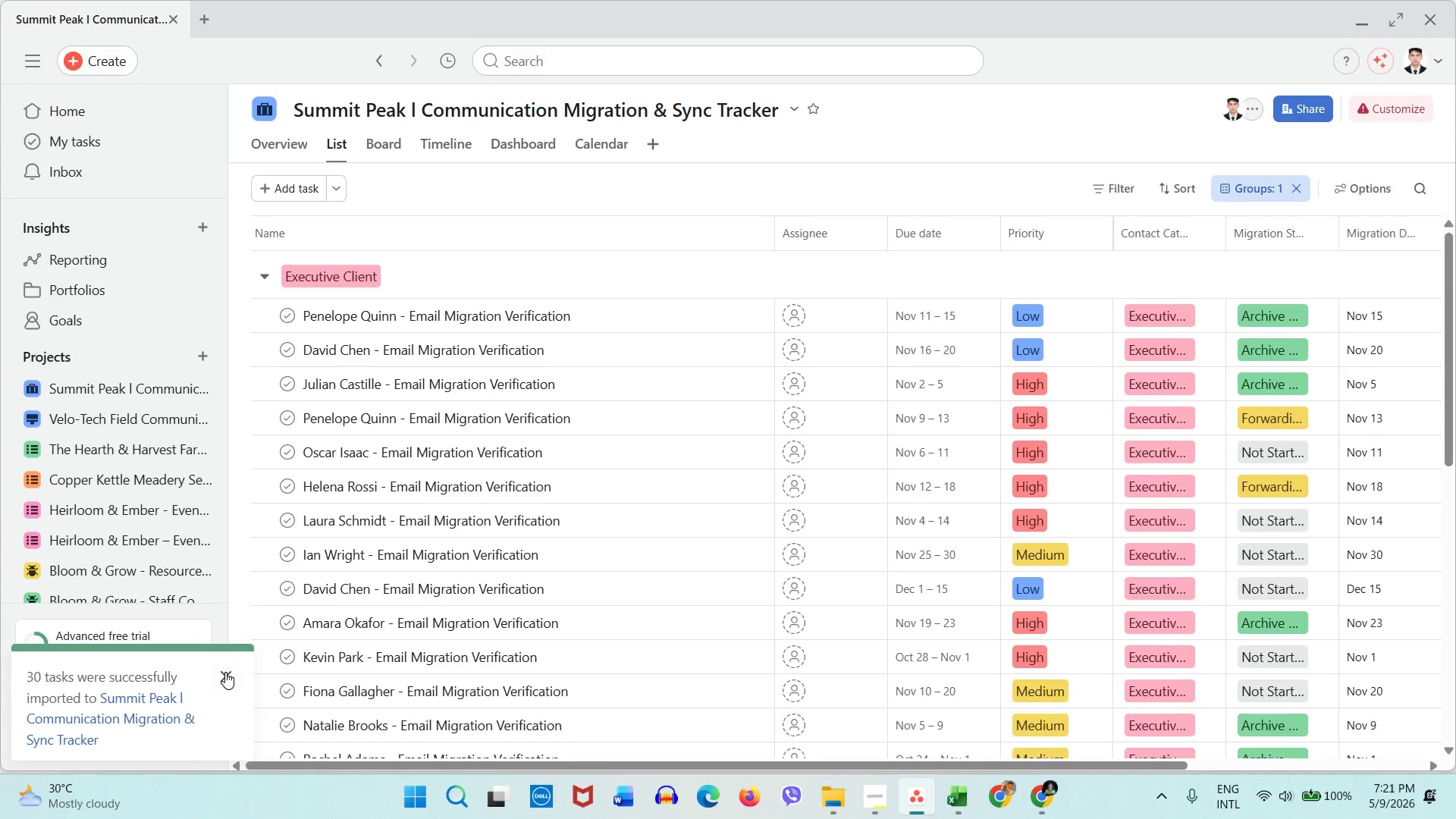 
left_click([225, 674])
 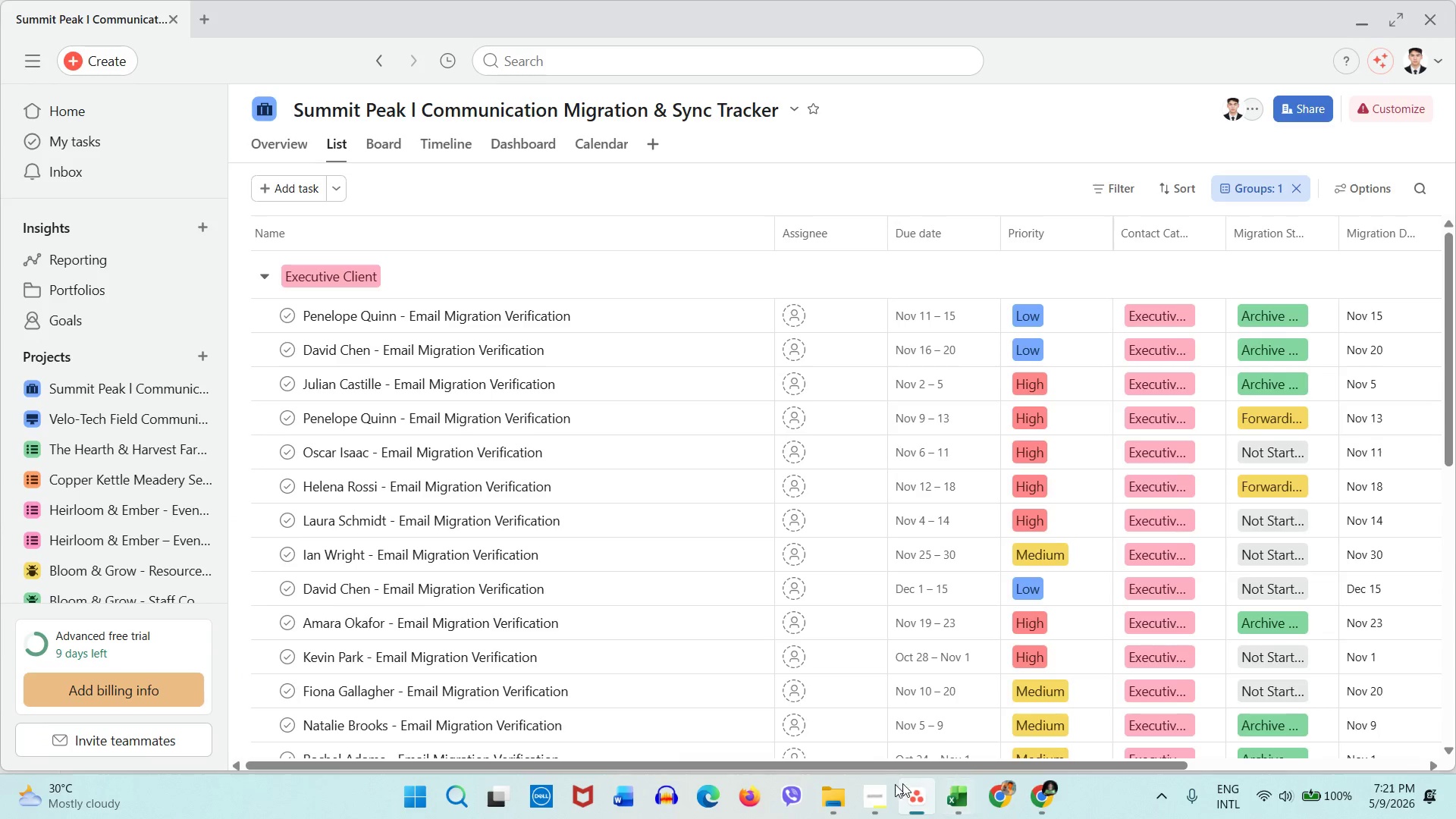 
left_click([882, 800])